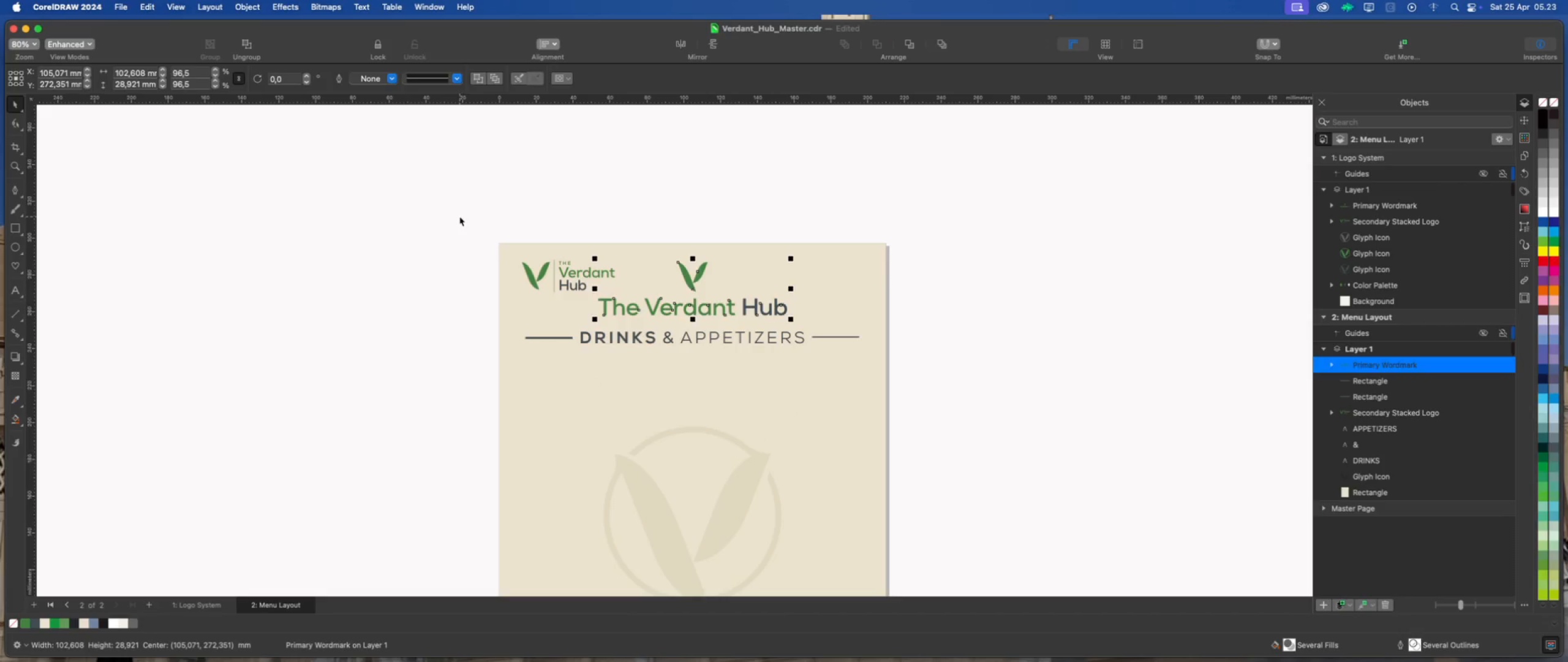 
left_click_drag(start_coordinate=[459, 216], to_coordinate=[554, 276])
 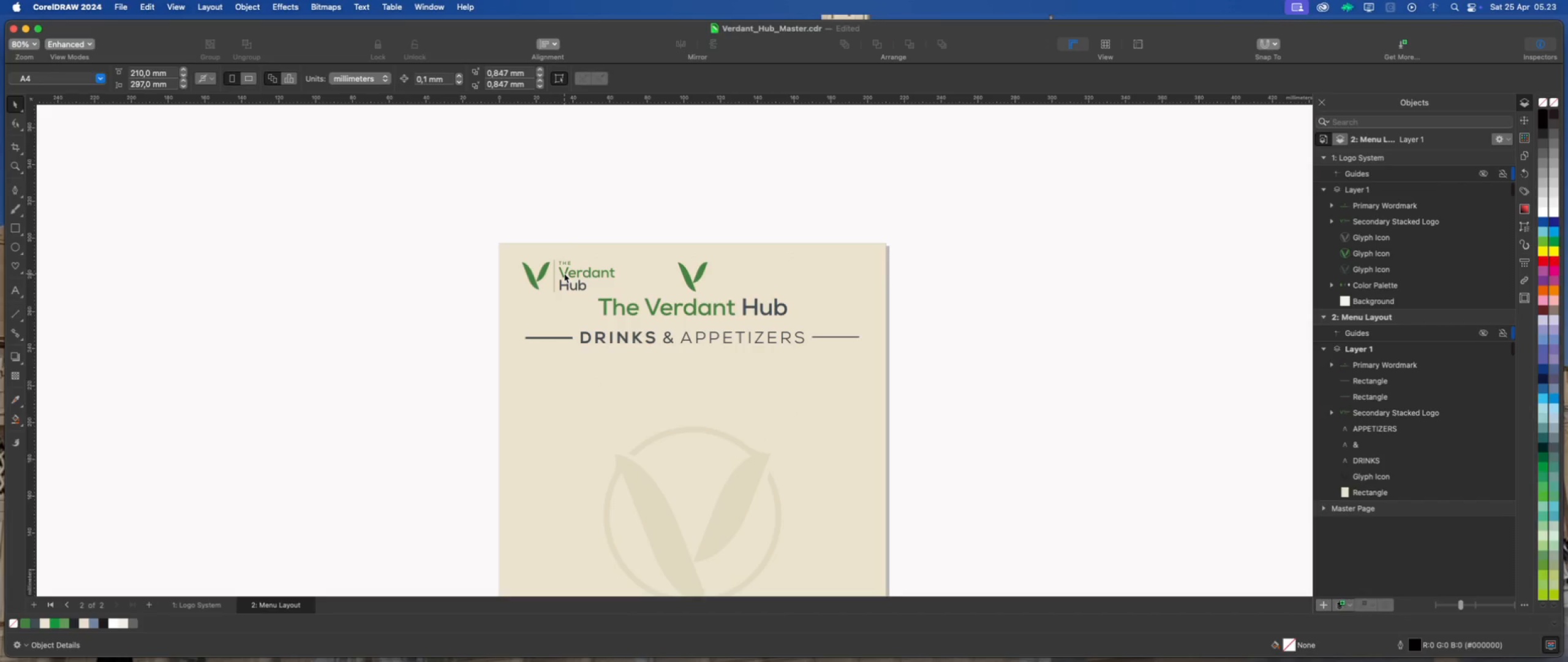 
left_click([564, 273])
 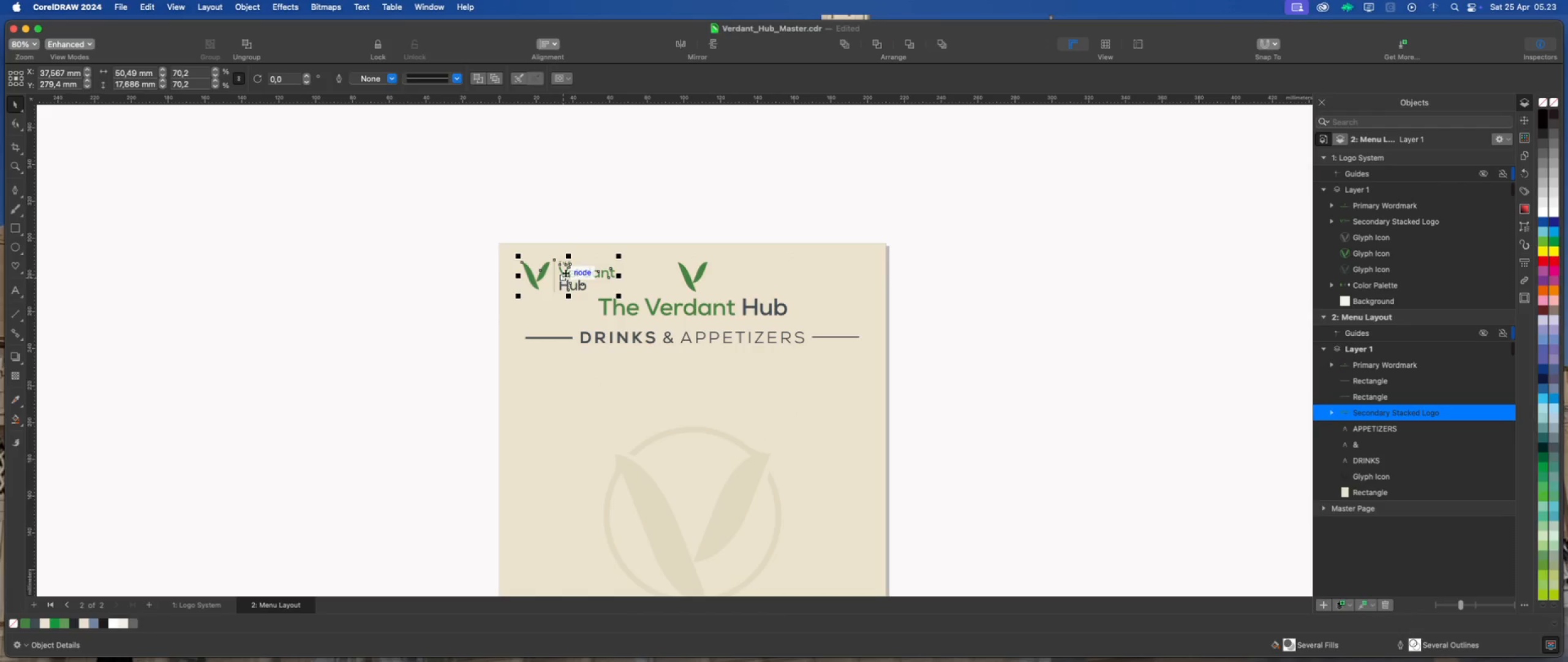 
left_click_drag(start_coordinate=[565, 273], to_coordinate=[405, 273])
 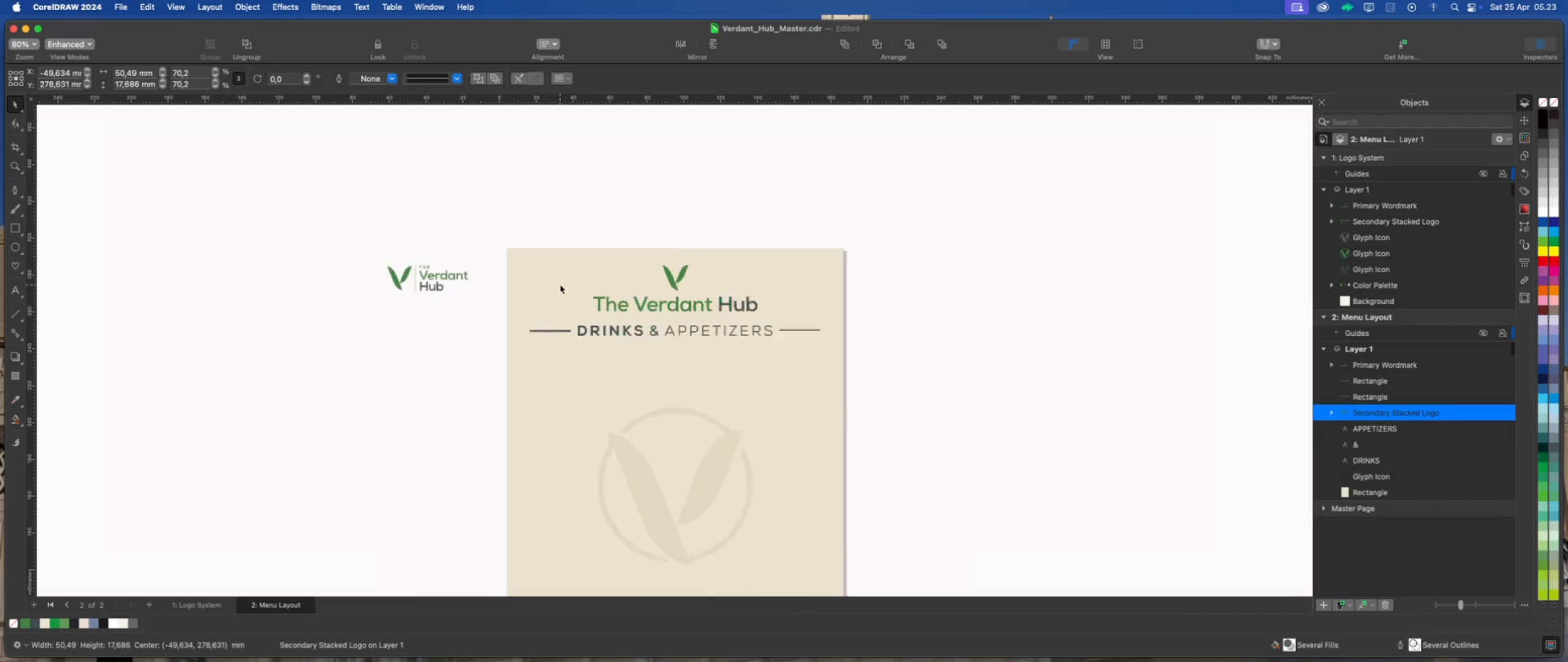 
scroll: coordinate [560, 284], scroll_direction: down, amount: 2.0
 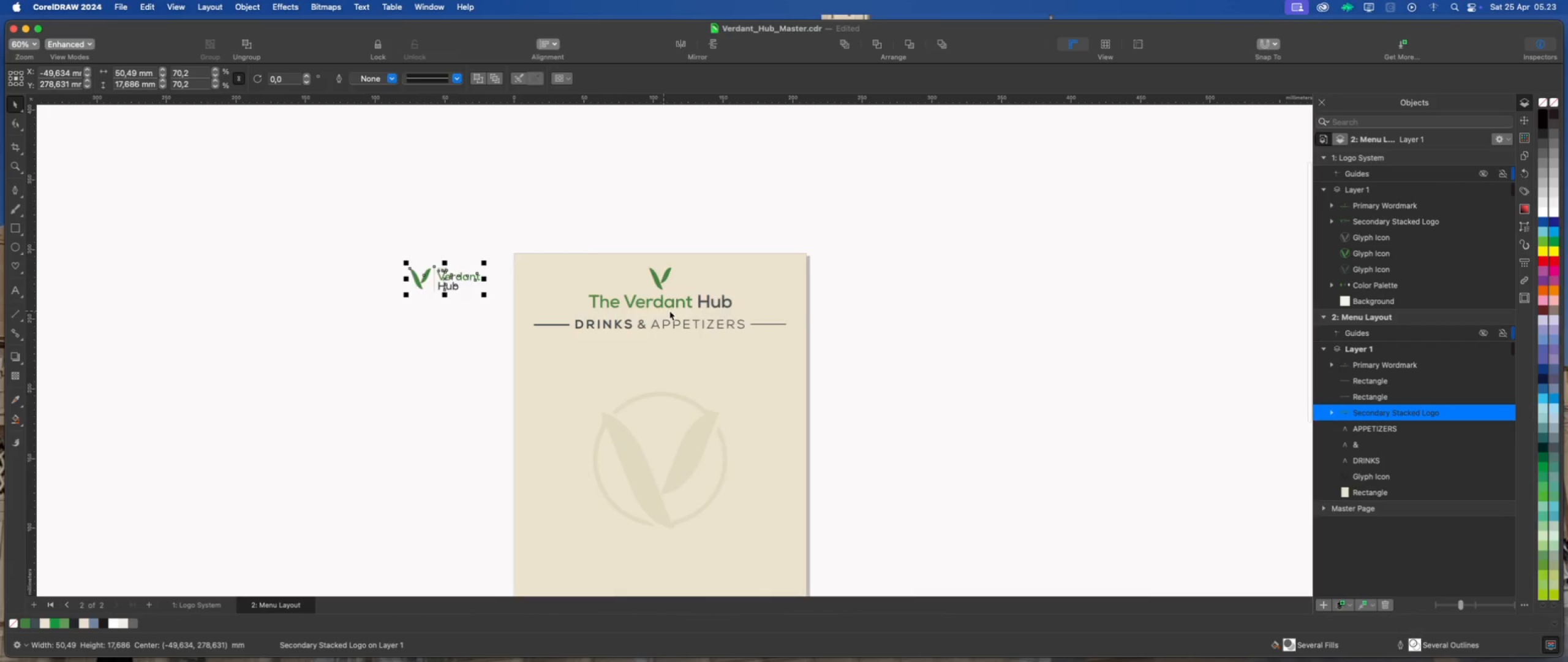 
scroll: coordinate [692, 311], scroll_direction: up, amount: 4.0
 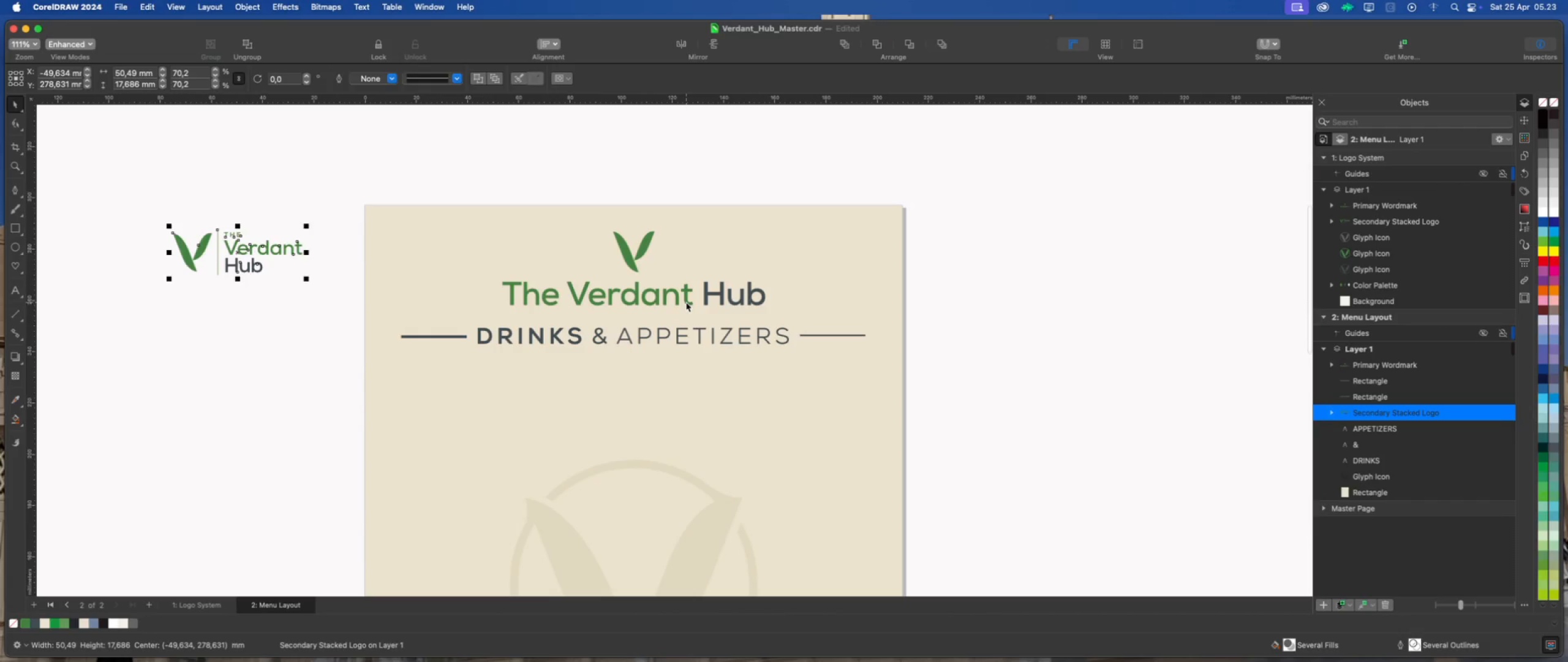 
left_click([686, 302])
 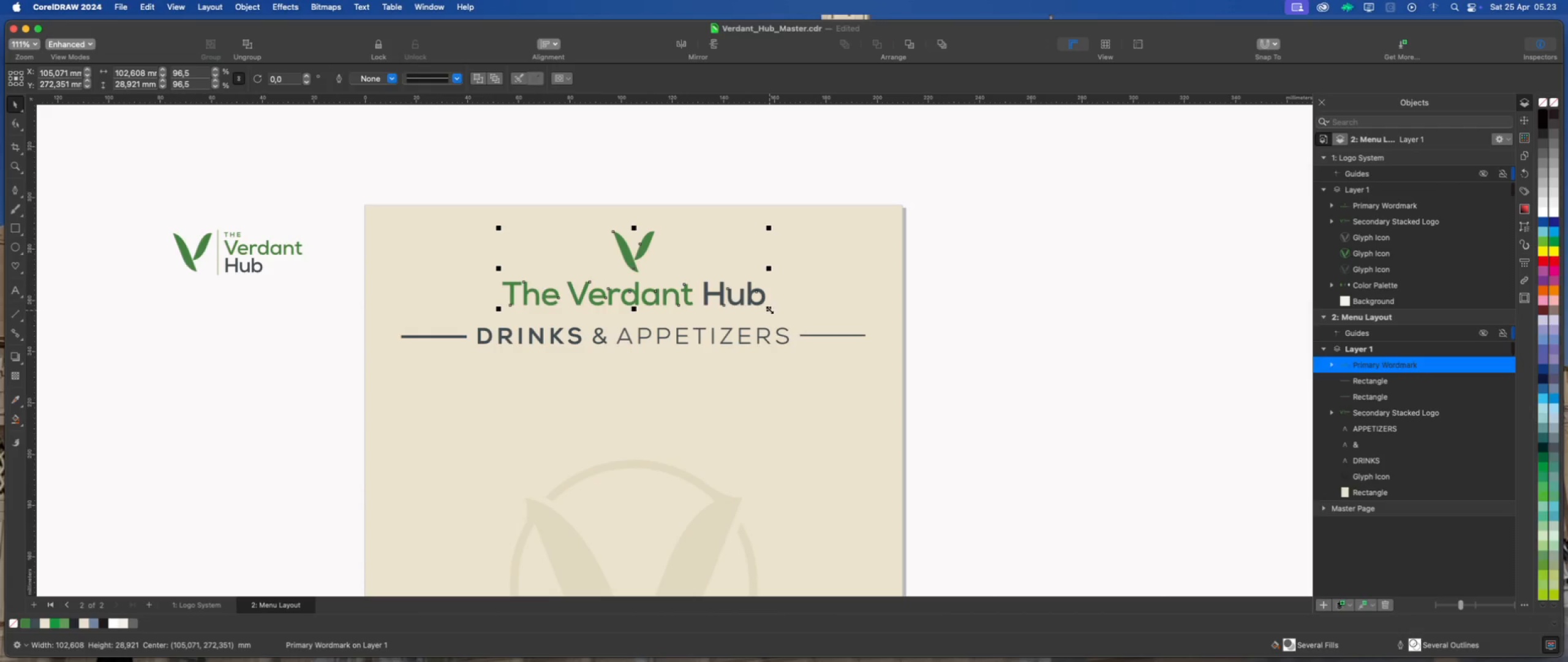 
left_click_drag(start_coordinate=[770, 310], to_coordinate=[728, 304])
 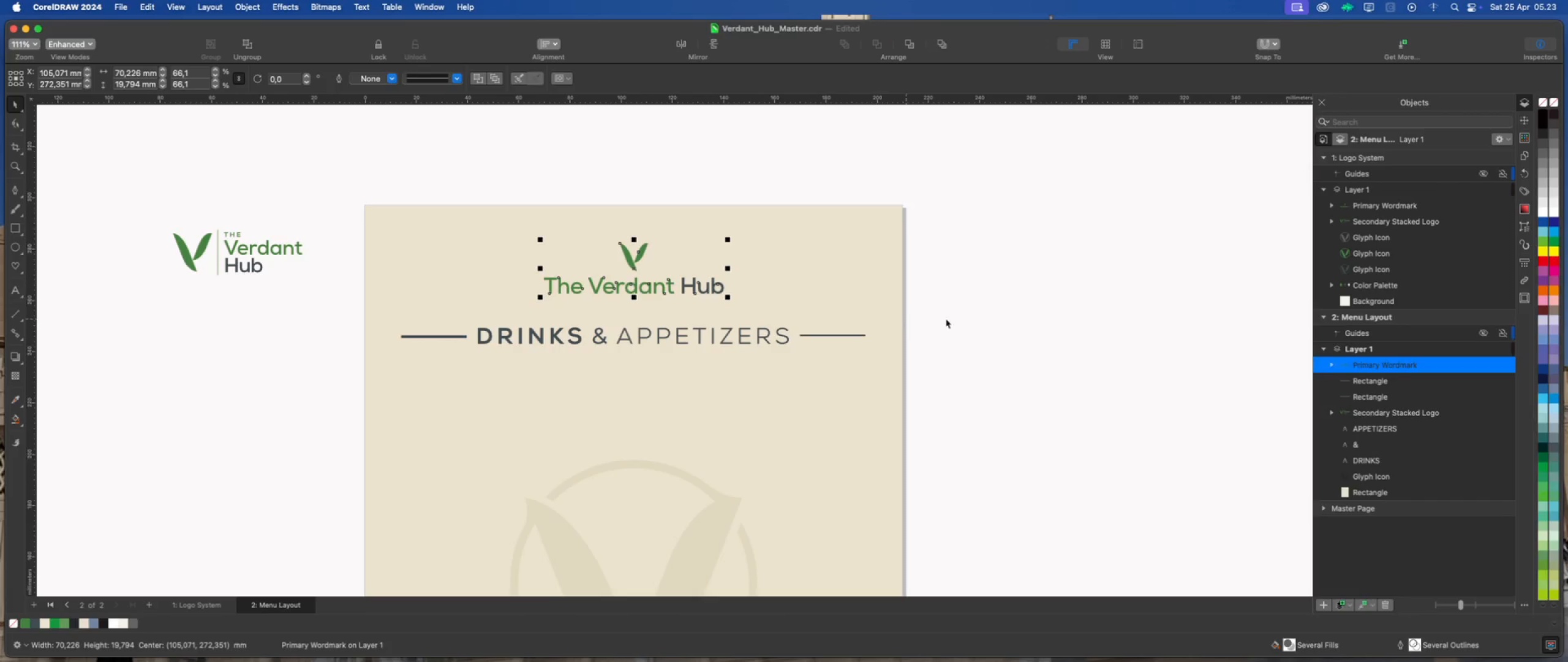 
hold_key(key=ShiftLeft, duration=1.09)
 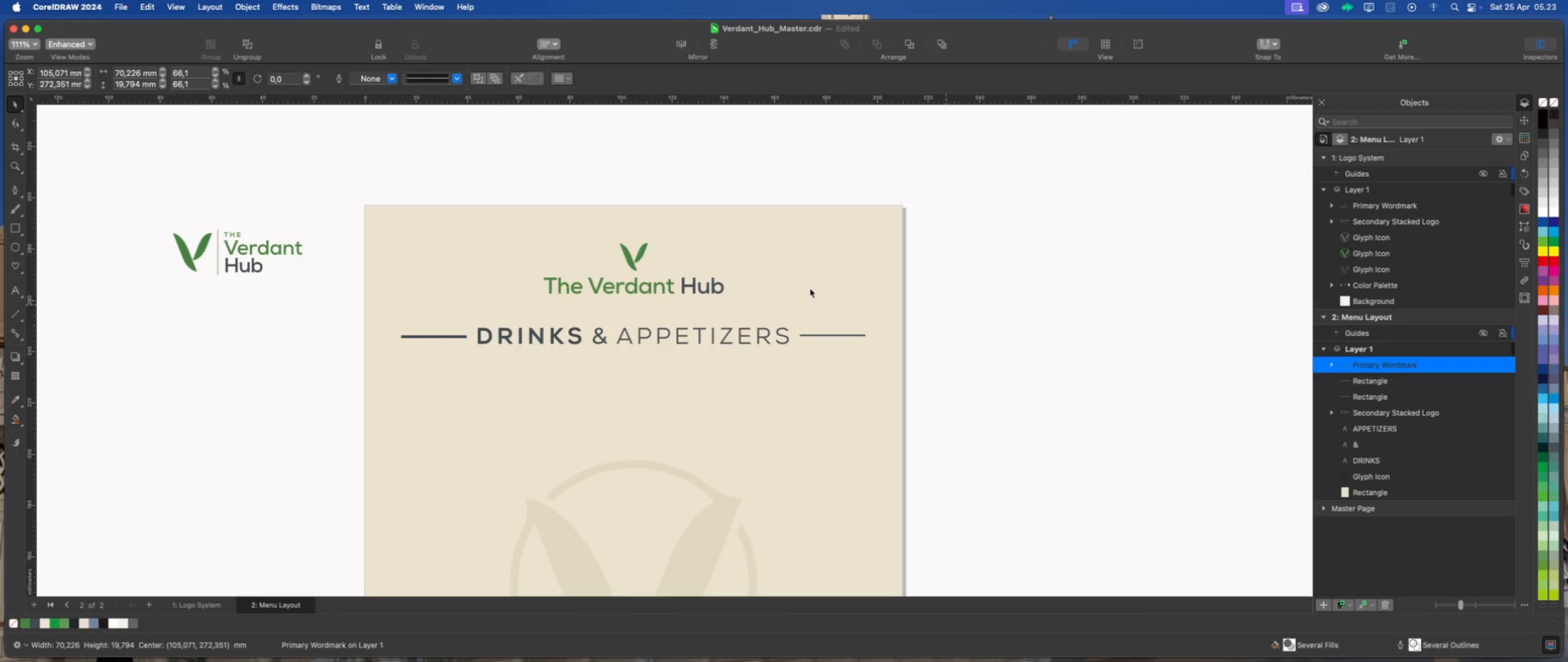 
scroll: coordinate [717, 306], scroll_direction: down, amount: 2.0
 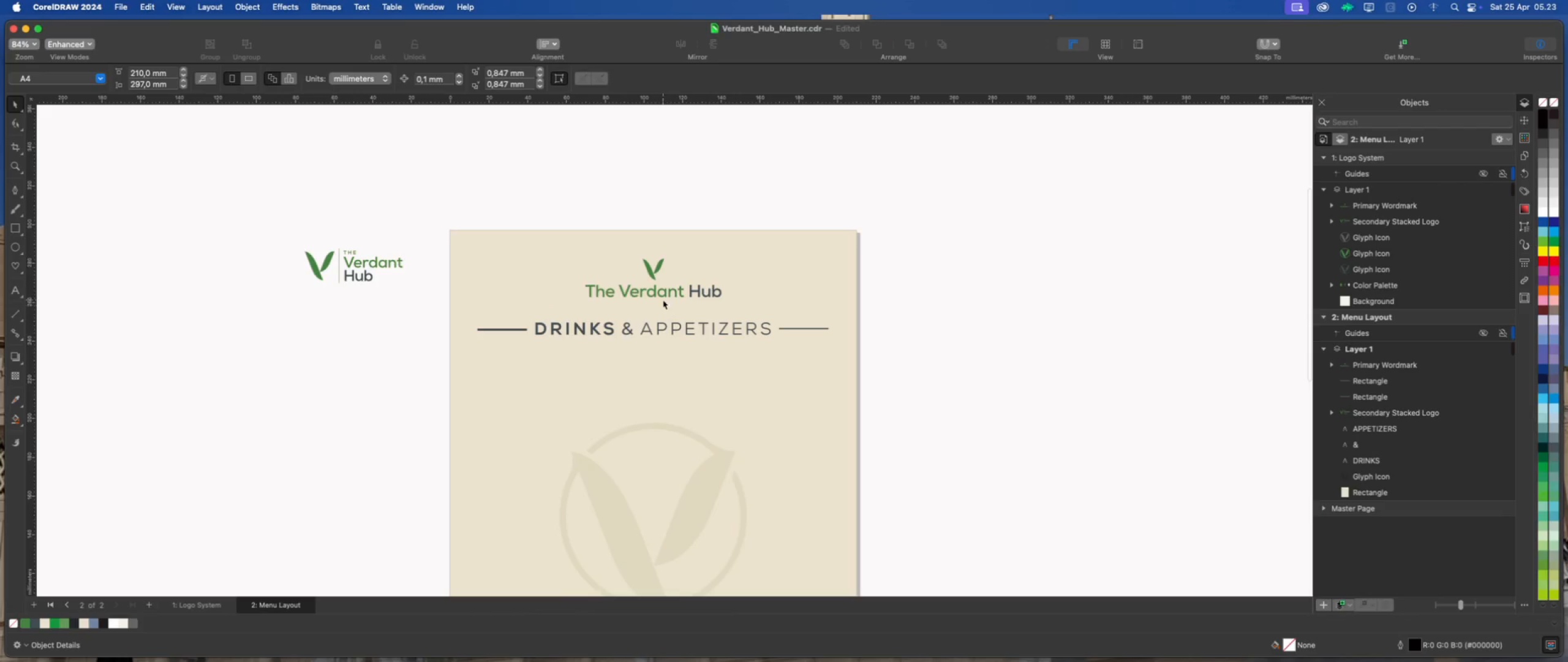 
scroll: coordinate [658, 295], scroll_direction: up, amount: 1.0
 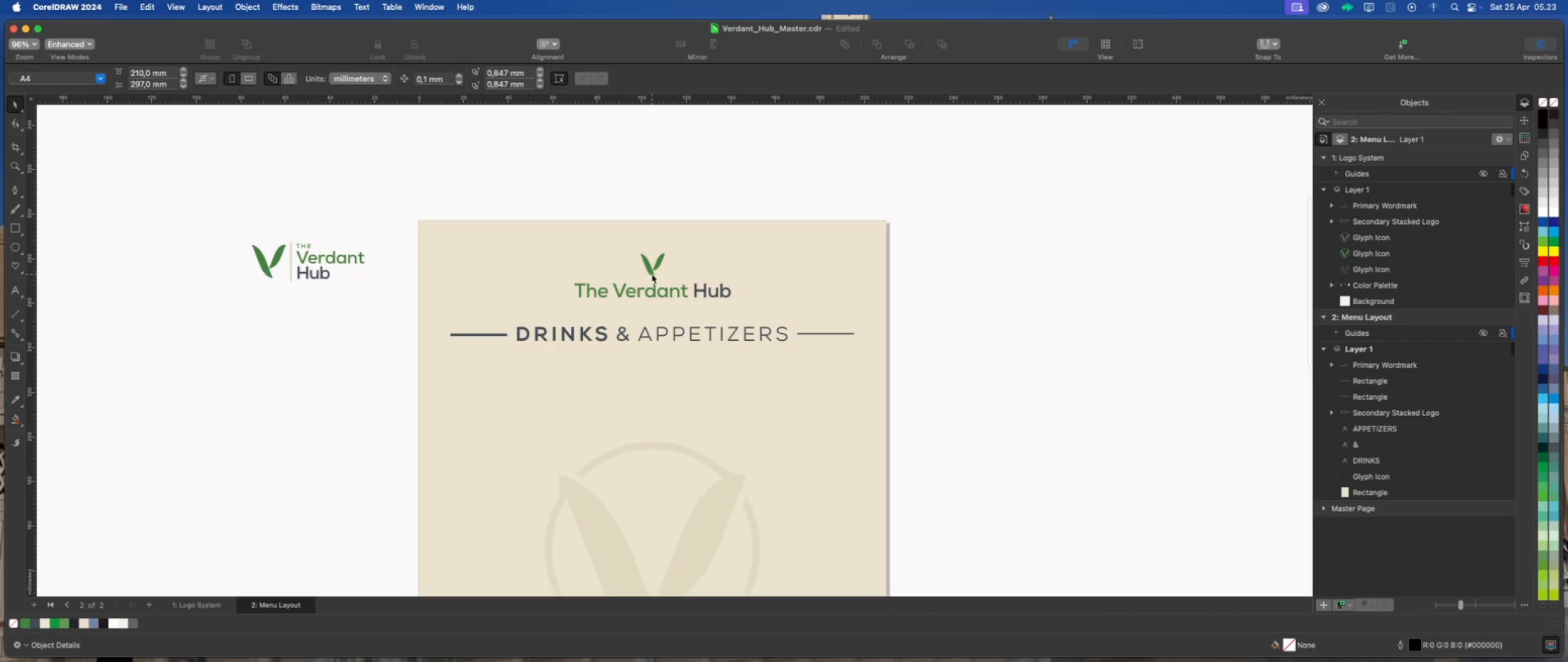 
left_click([652, 274])
 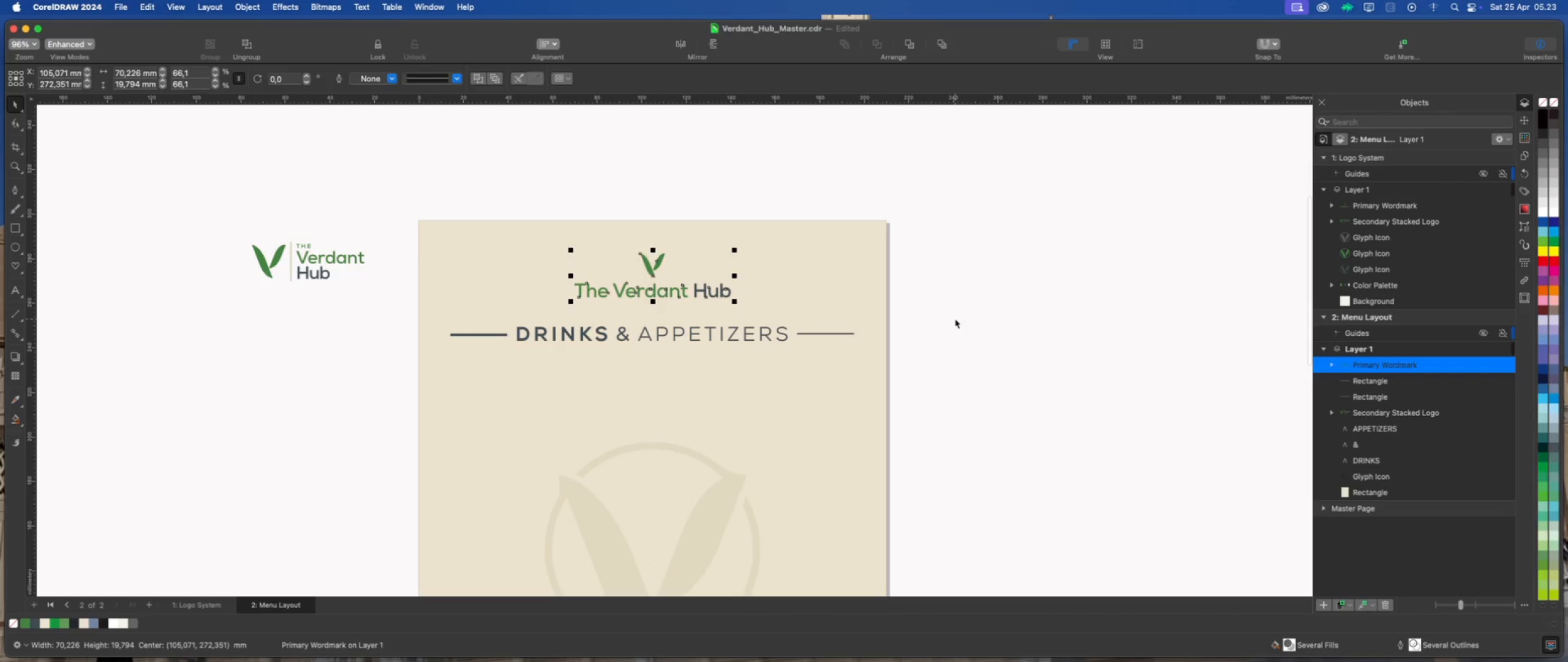 
left_click_drag(start_coordinate=[955, 319], to_coordinate=[436, 352])
 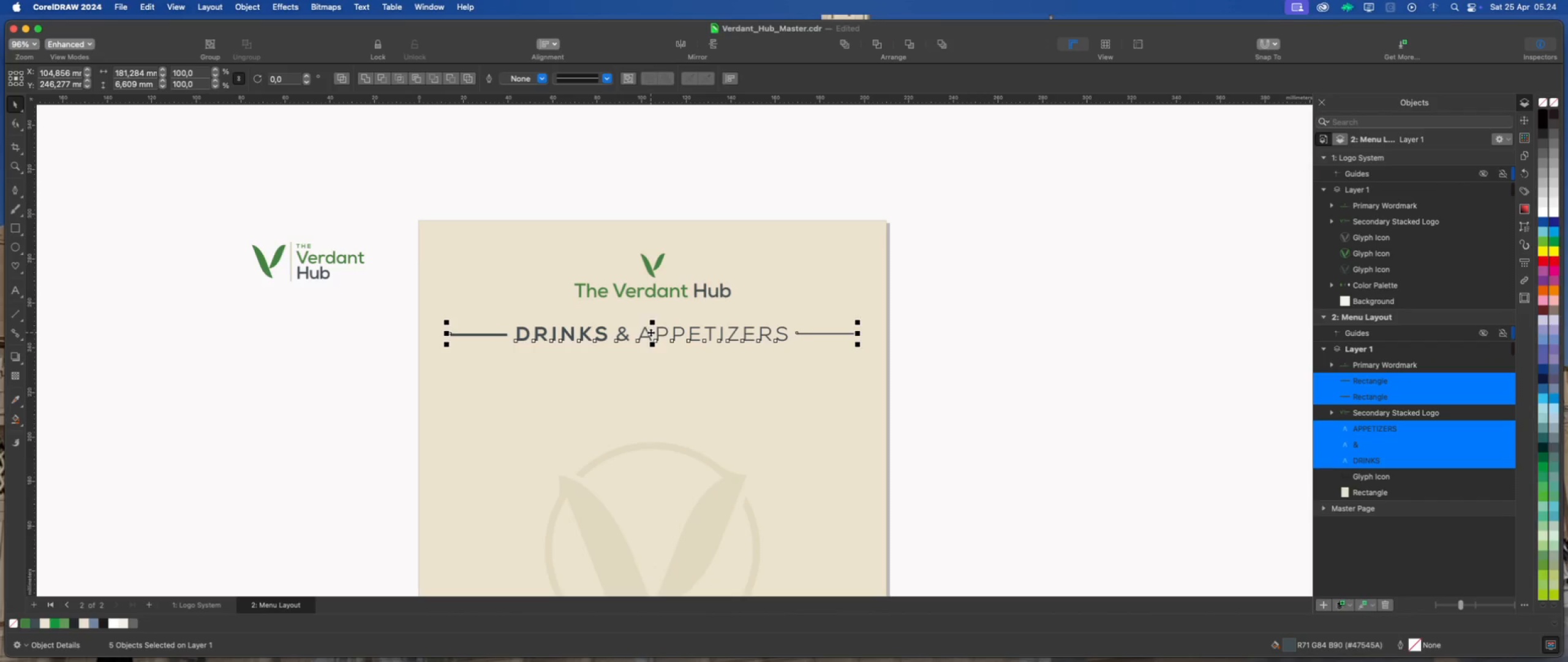 
left_click_drag(start_coordinate=[651, 333], to_coordinate=[652, 347])
 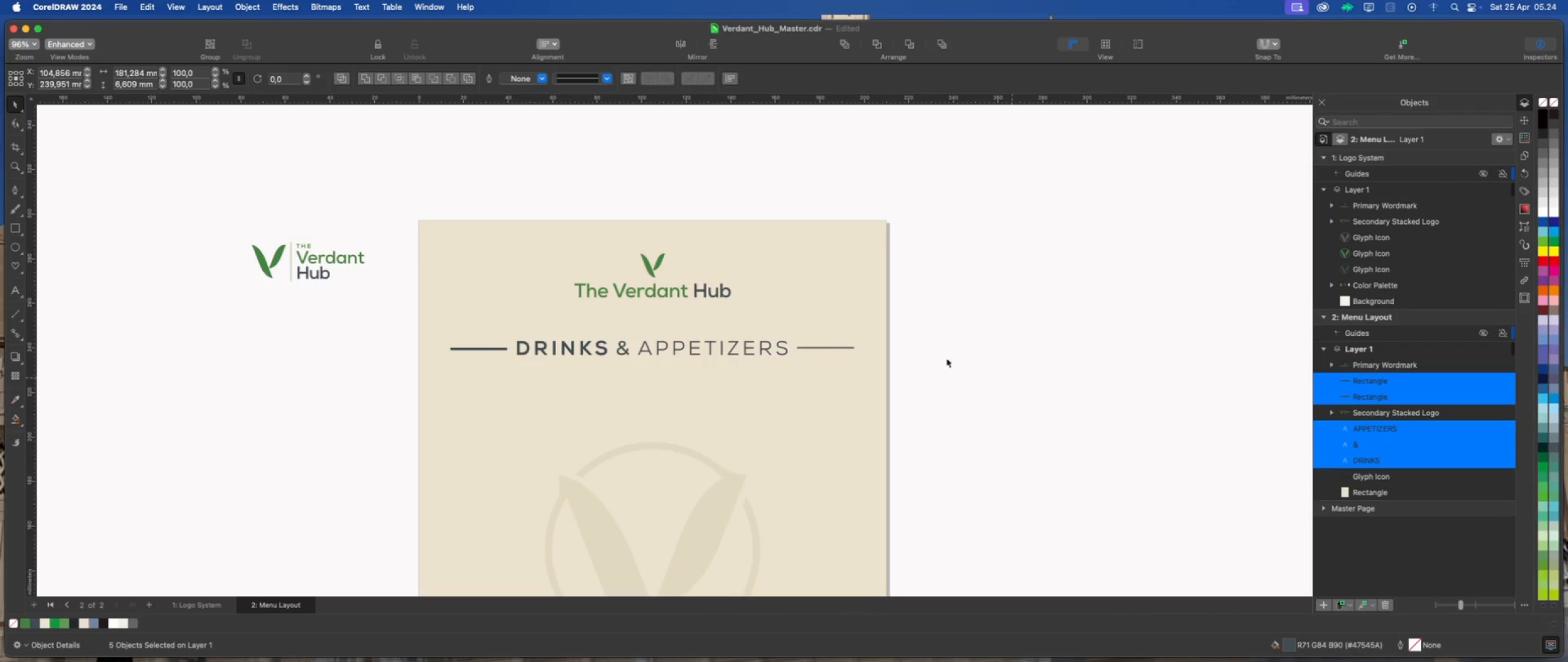 
hold_key(key=ShiftLeft, duration=1.13)
 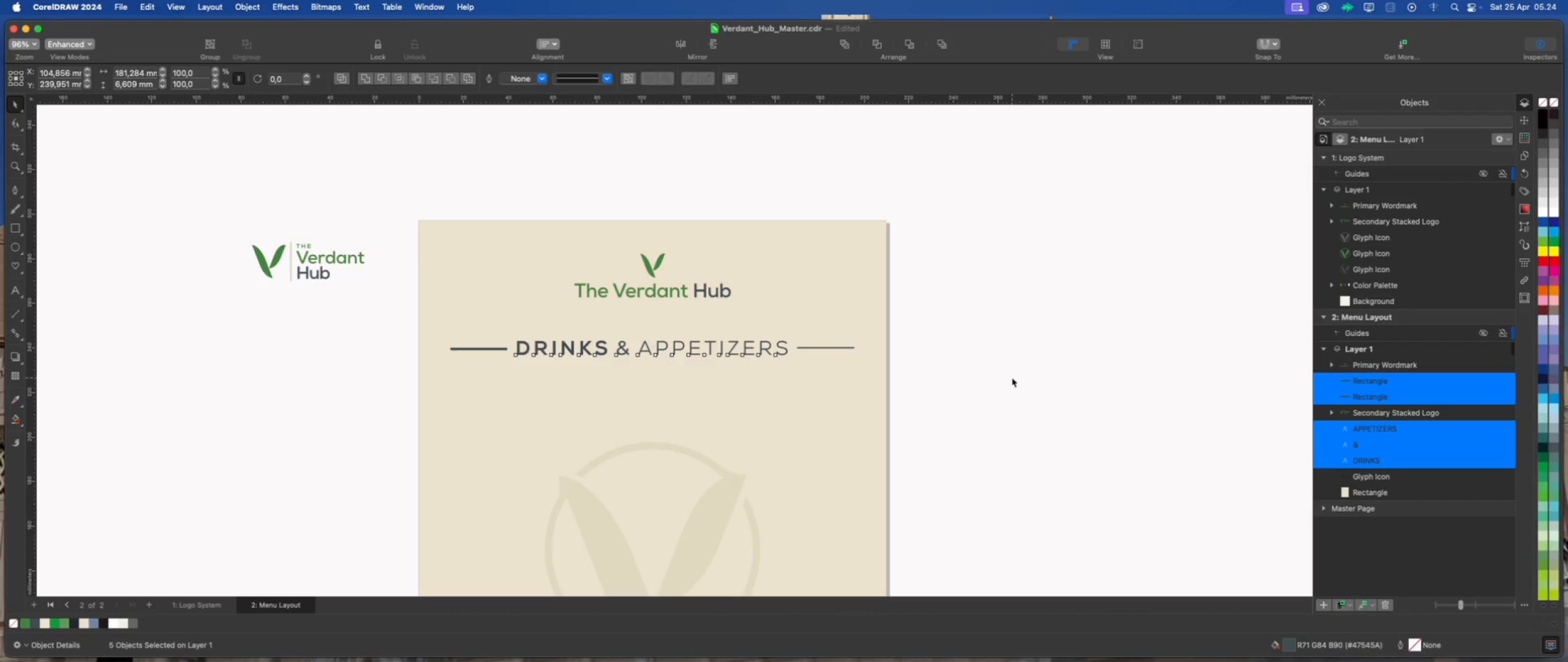 
left_click([1012, 378])
 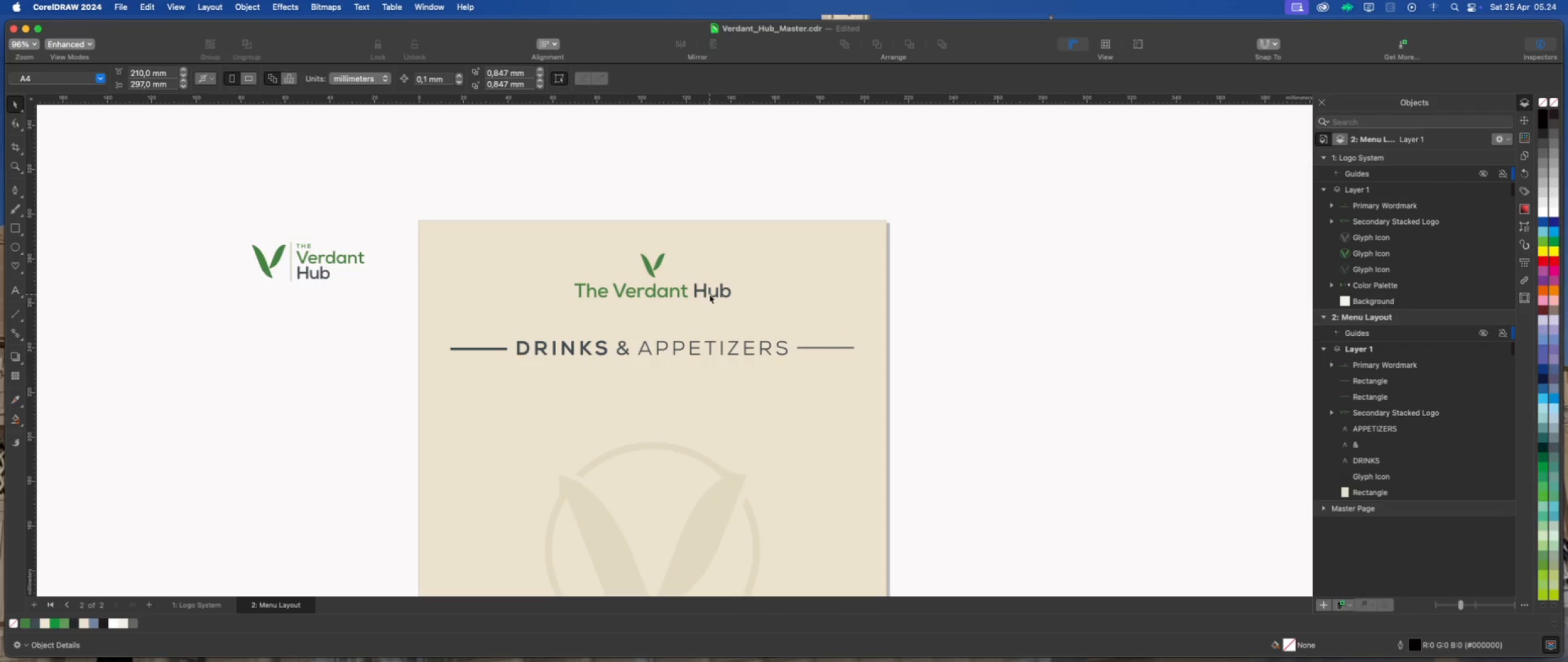 
left_click([709, 294])
 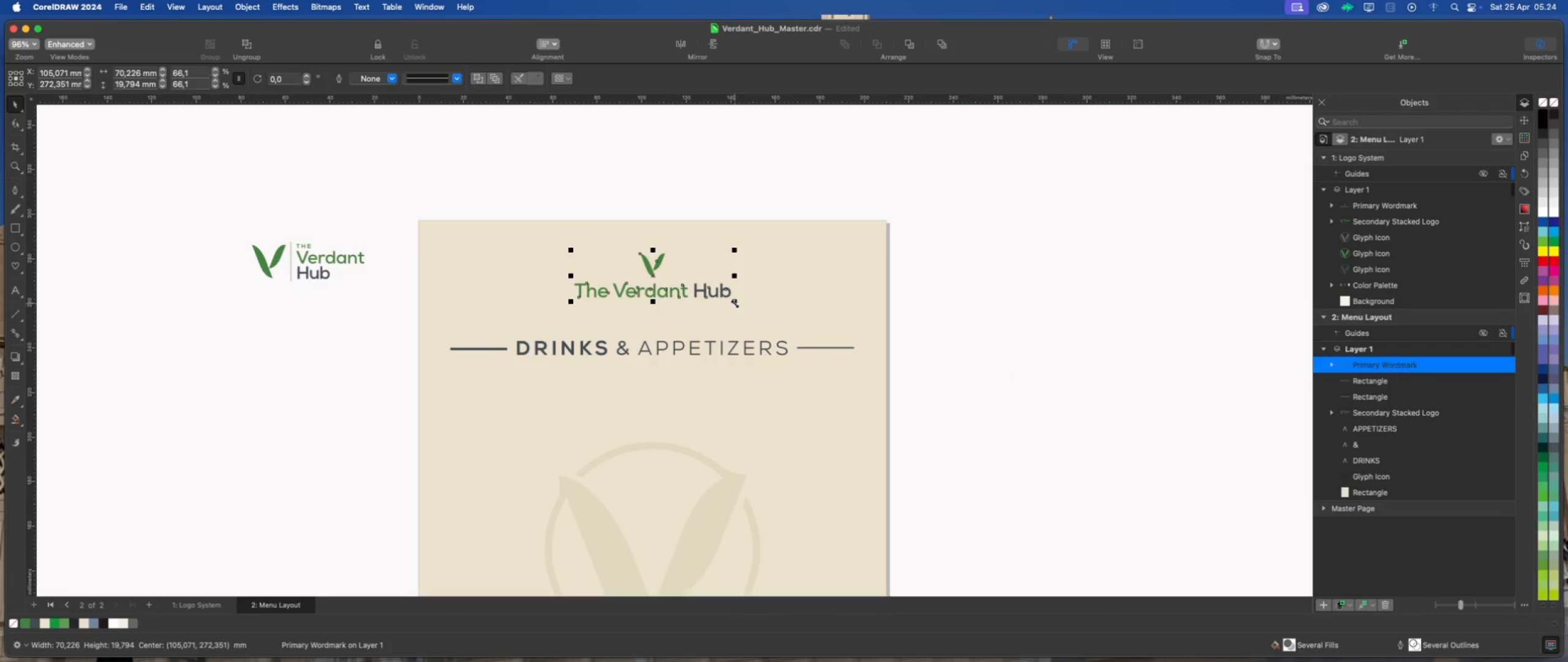 
left_click_drag(start_coordinate=[734, 303], to_coordinate=[742, 308])
 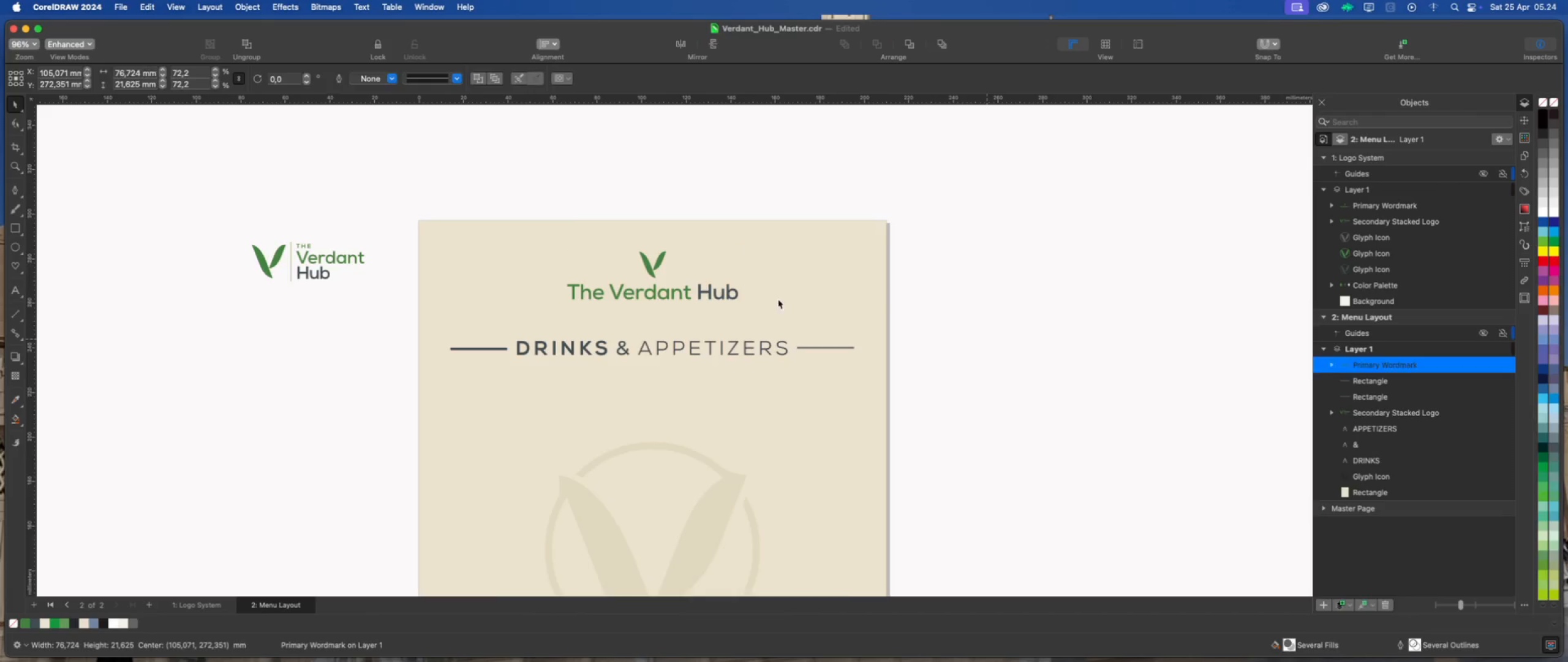 
hold_key(key=ShiftLeft, duration=1.08)
 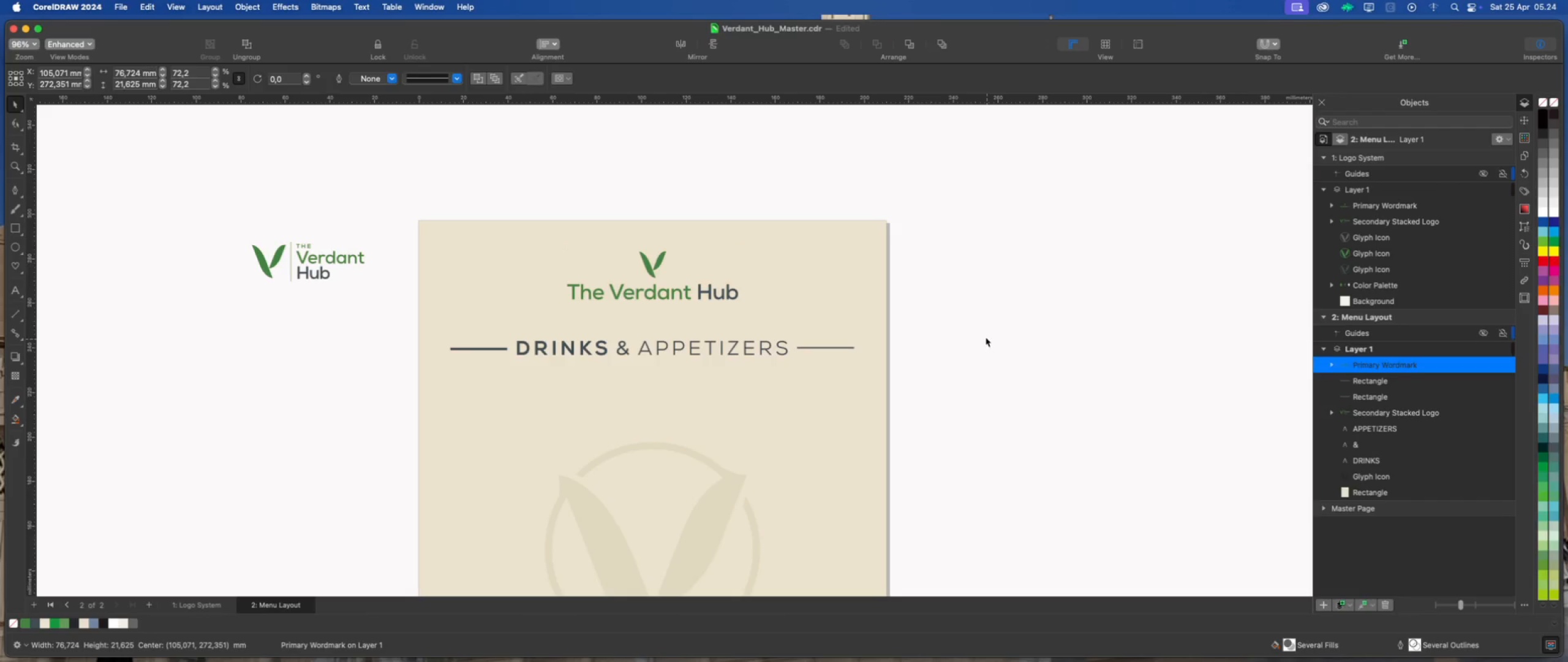 
left_click([987, 339])
 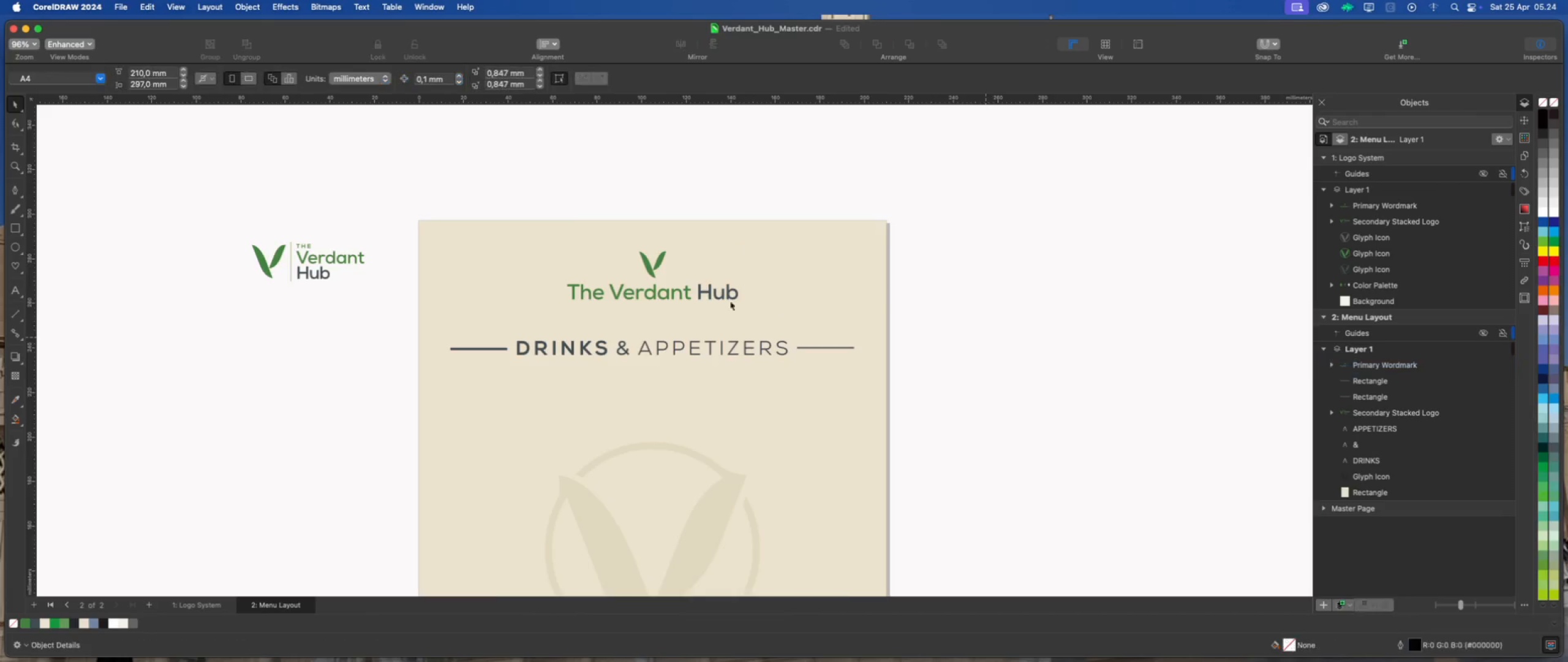 
scroll: coordinate [726, 356], scroll_direction: down, amount: 5.0
 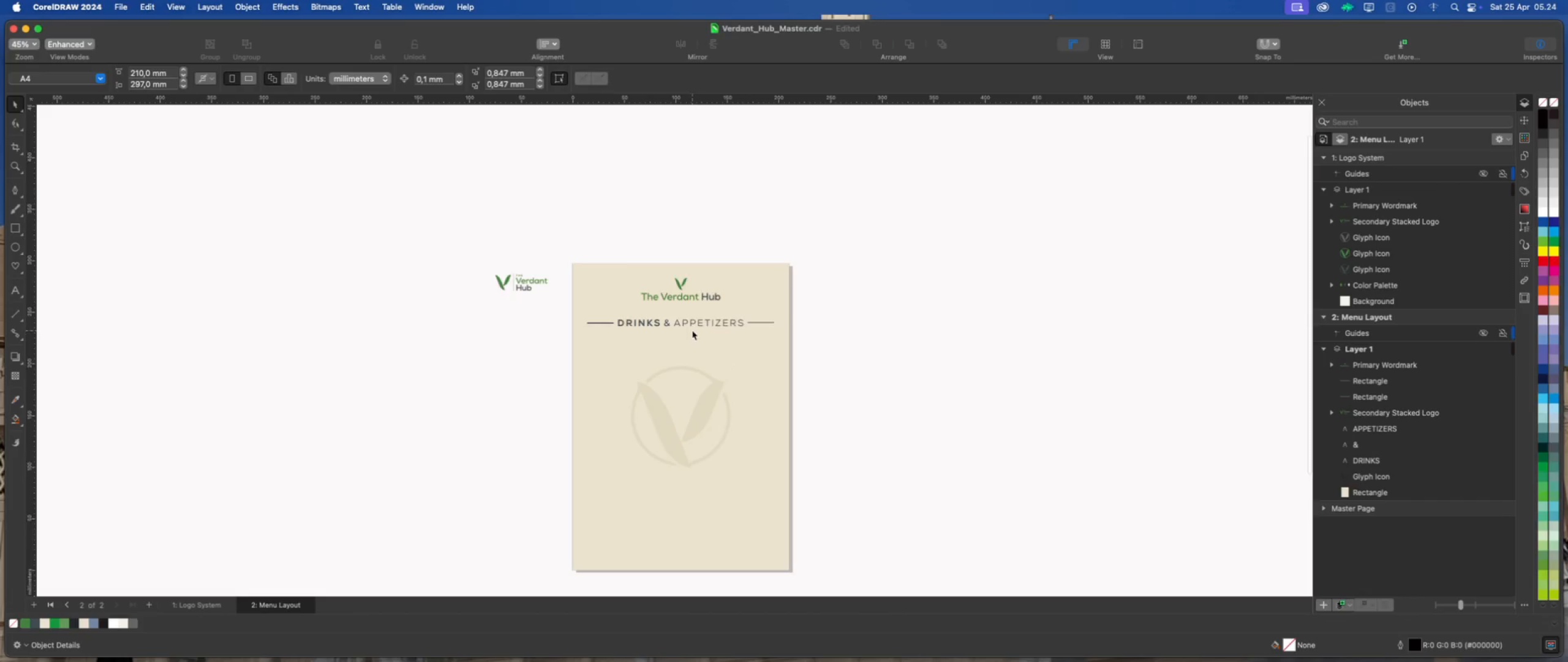 
scroll: coordinate [799, 318], scroll_direction: up, amount: 5.0
 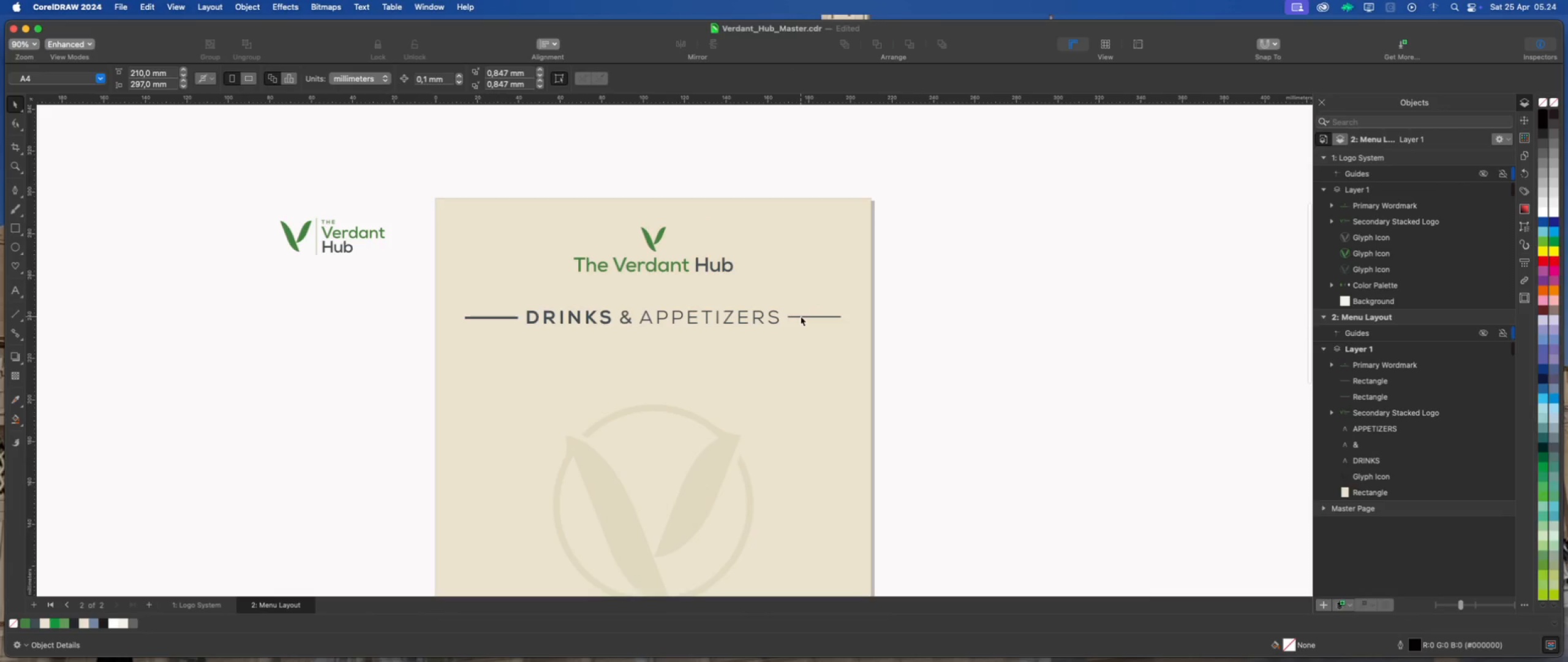 
left_click([801, 316])
 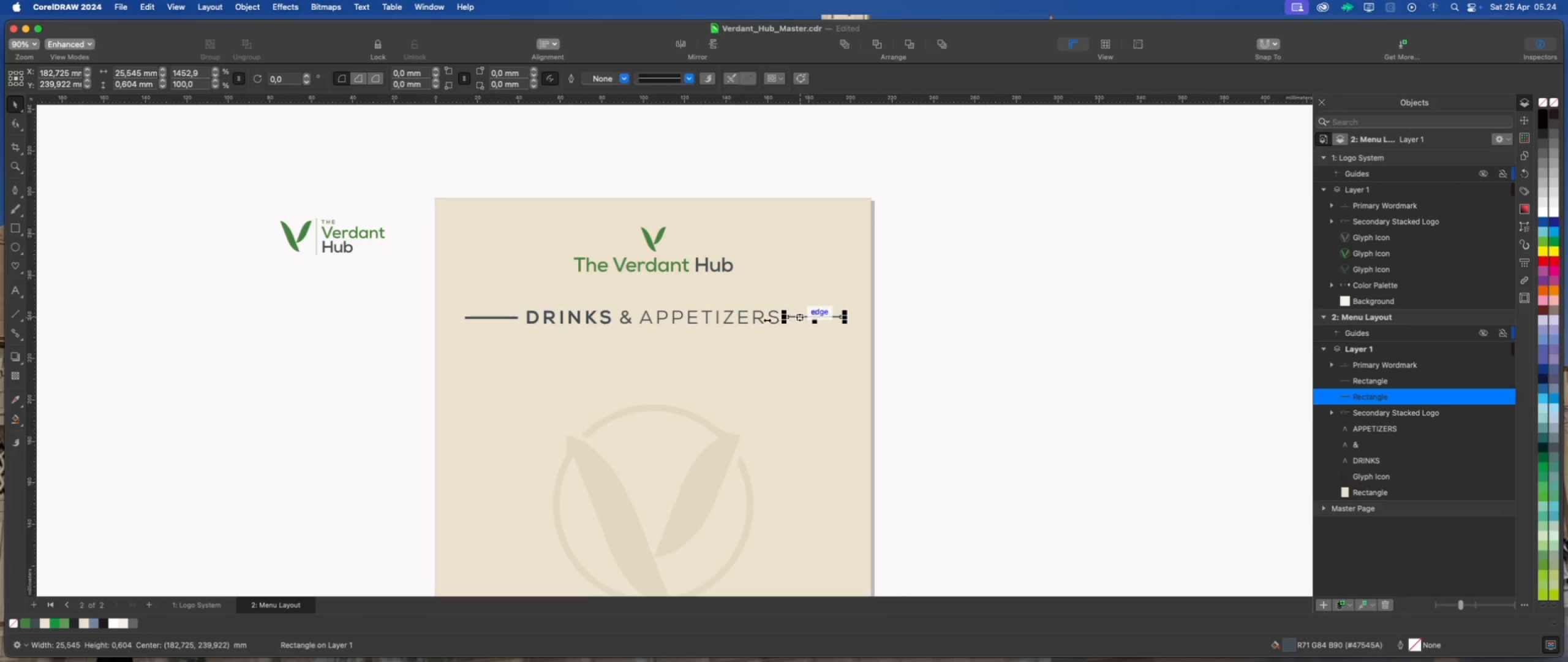 
scroll: coordinate [767, 320], scroll_direction: up, amount: 2.0
 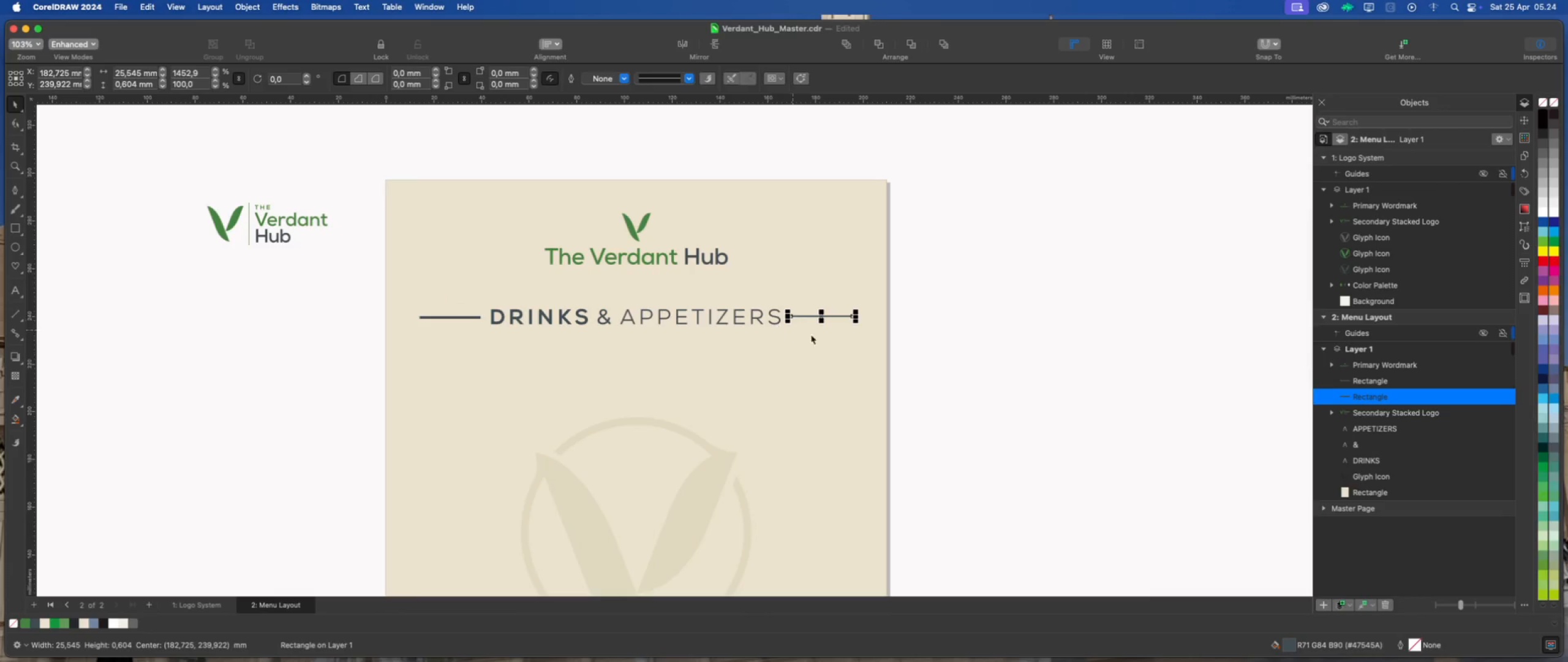 
left_click([957, 341])
 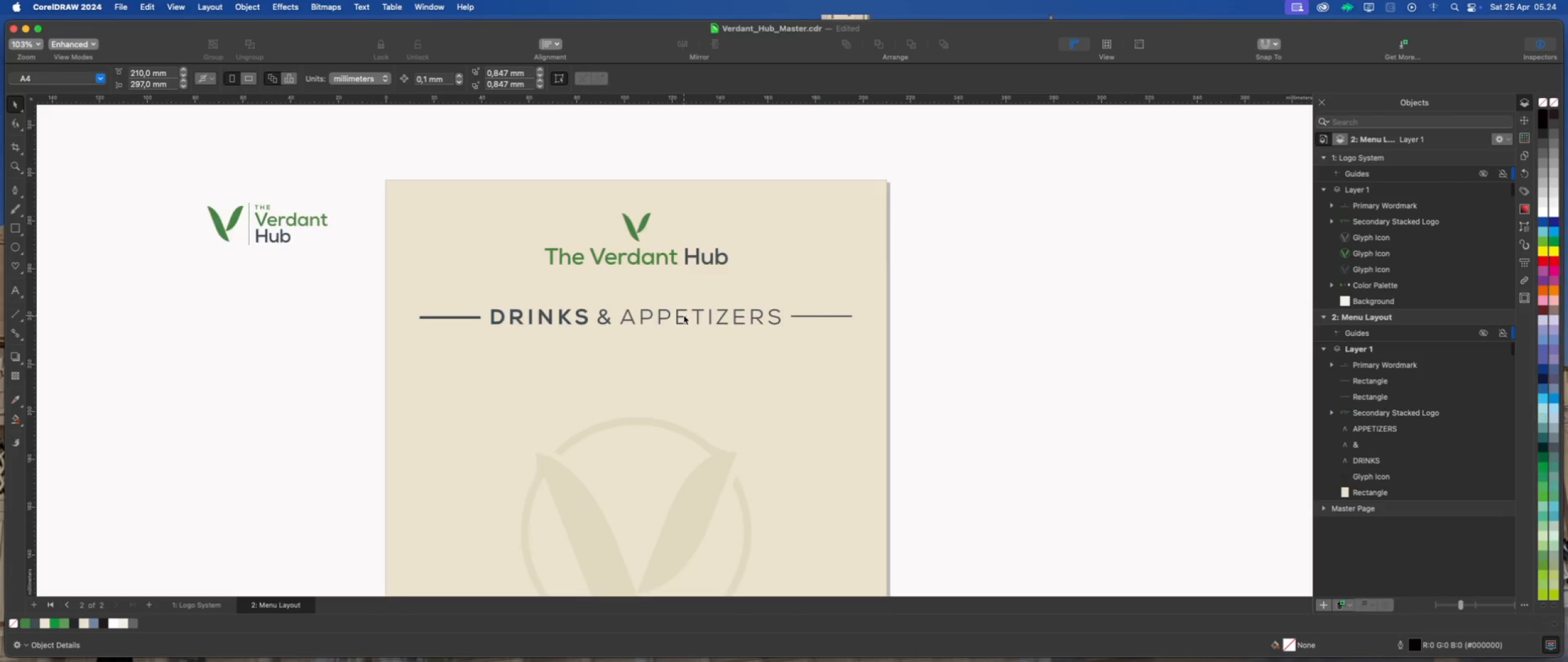 
scroll: coordinate [684, 315], scroll_direction: up, amount: 2.0
 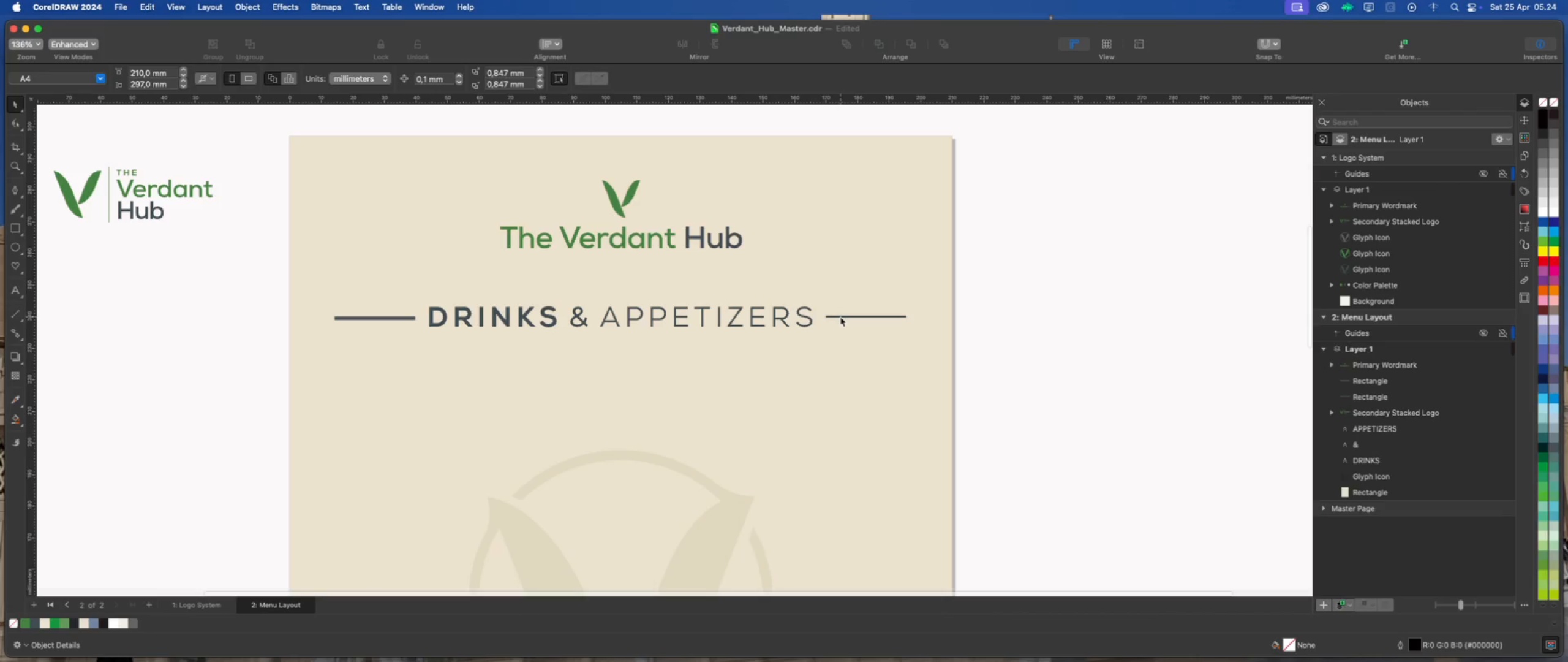 
left_click([840, 317])
 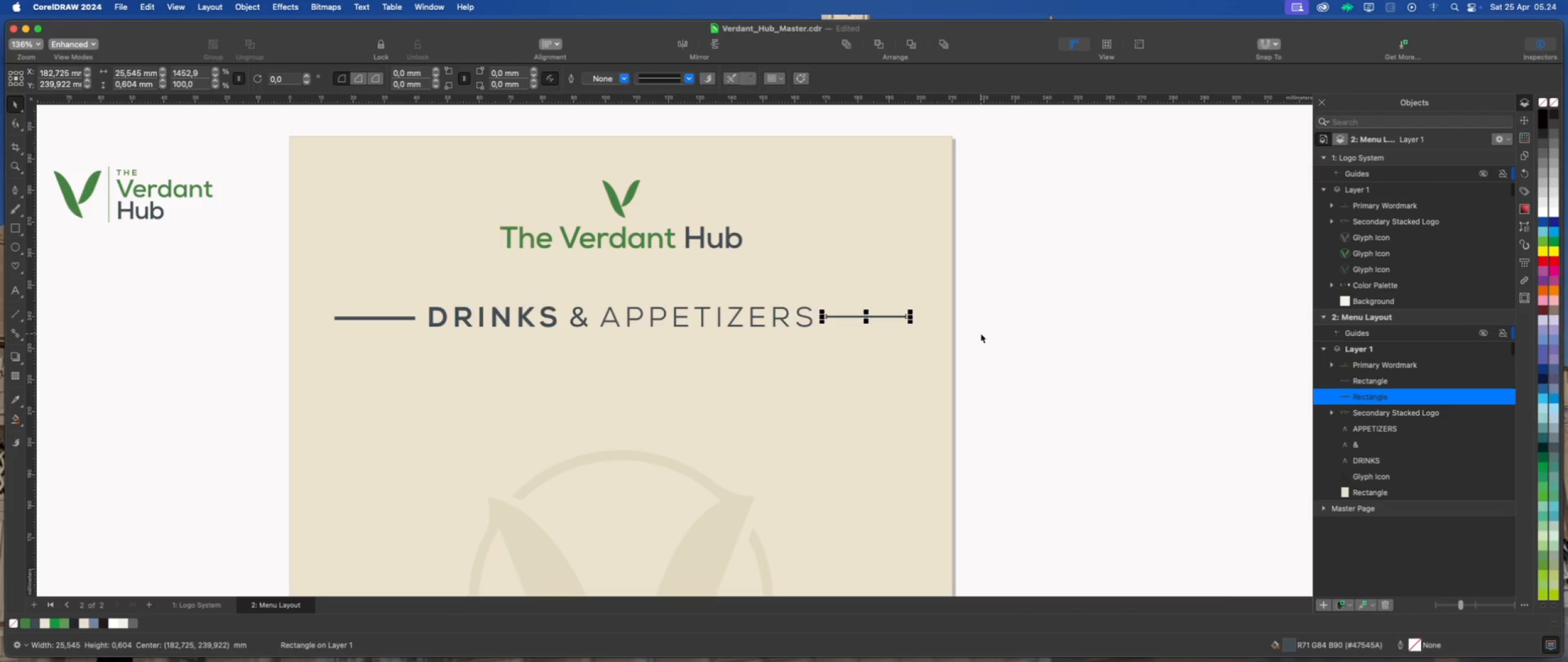 
left_click([981, 333])
 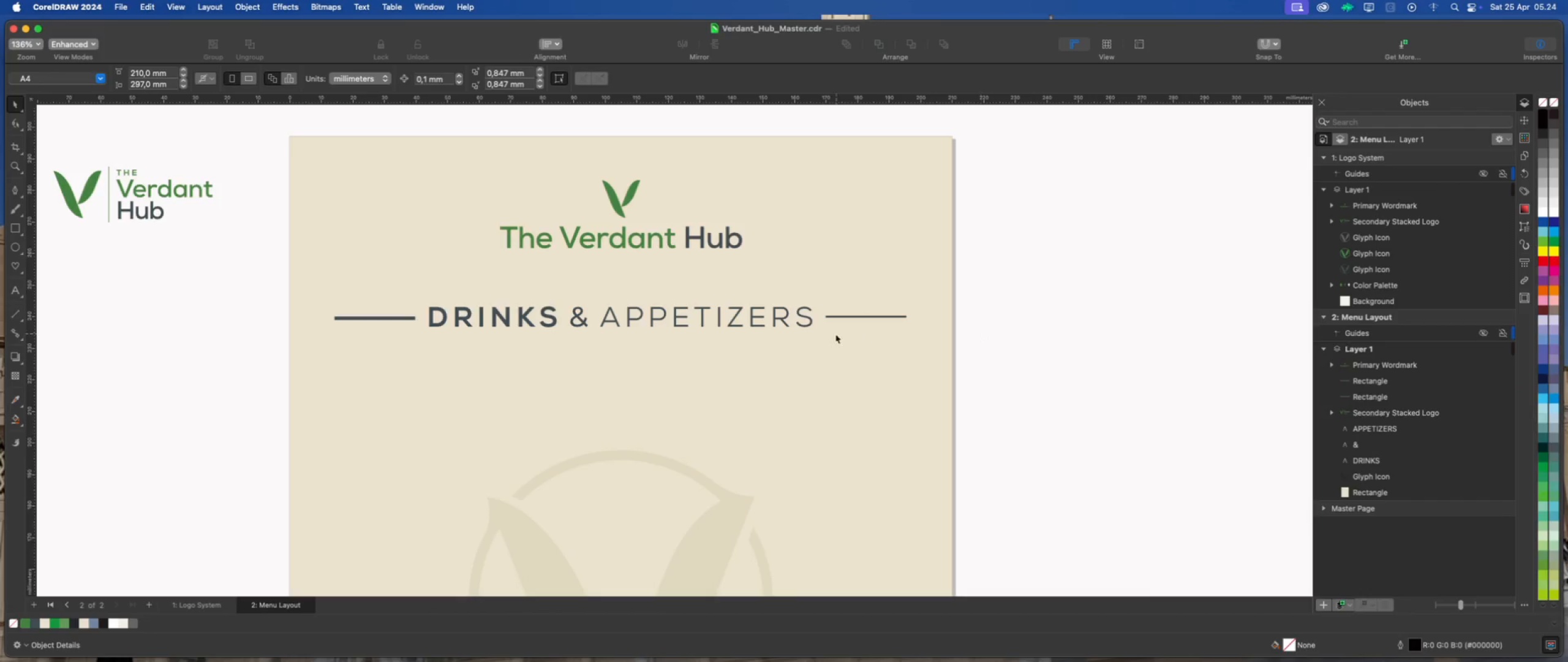 
scroll: coordinate [835, 334], scroll_direction: down, amount: 1.0
 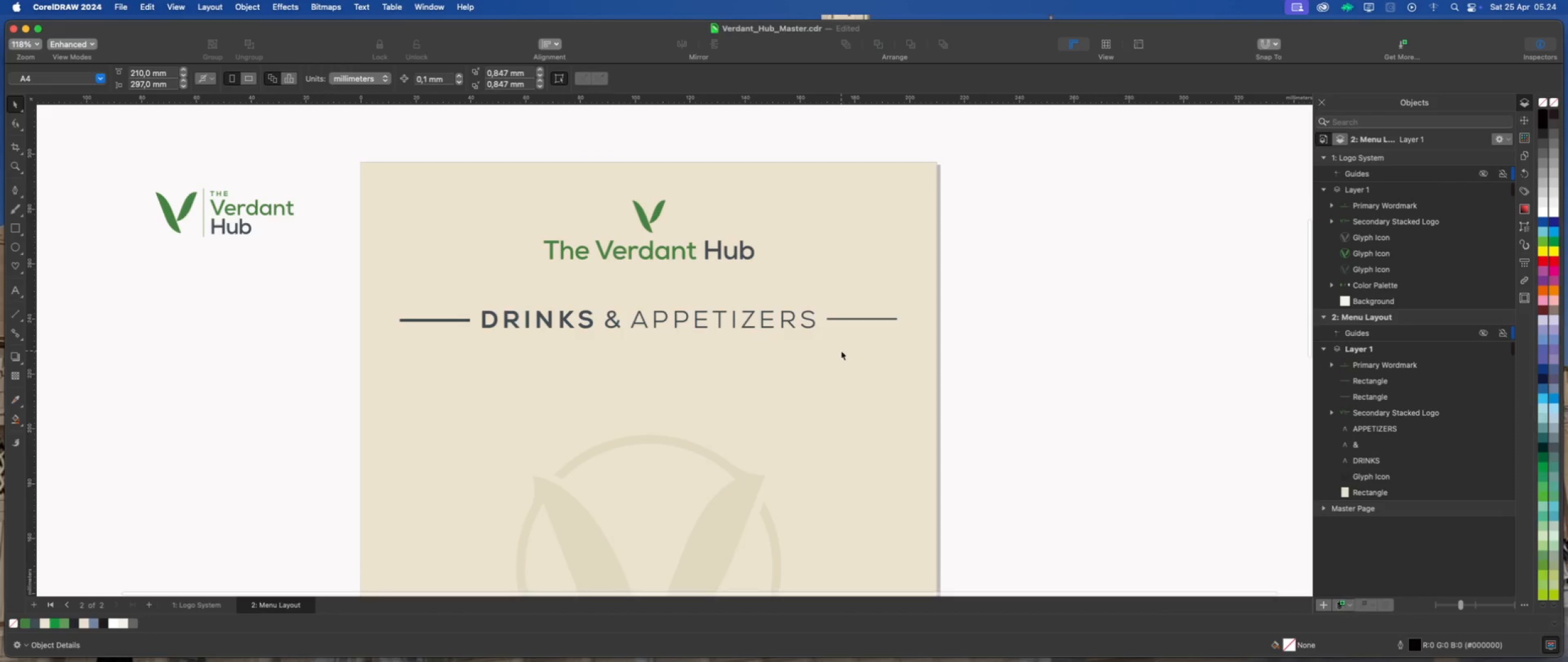 
left_click([841, 351])
 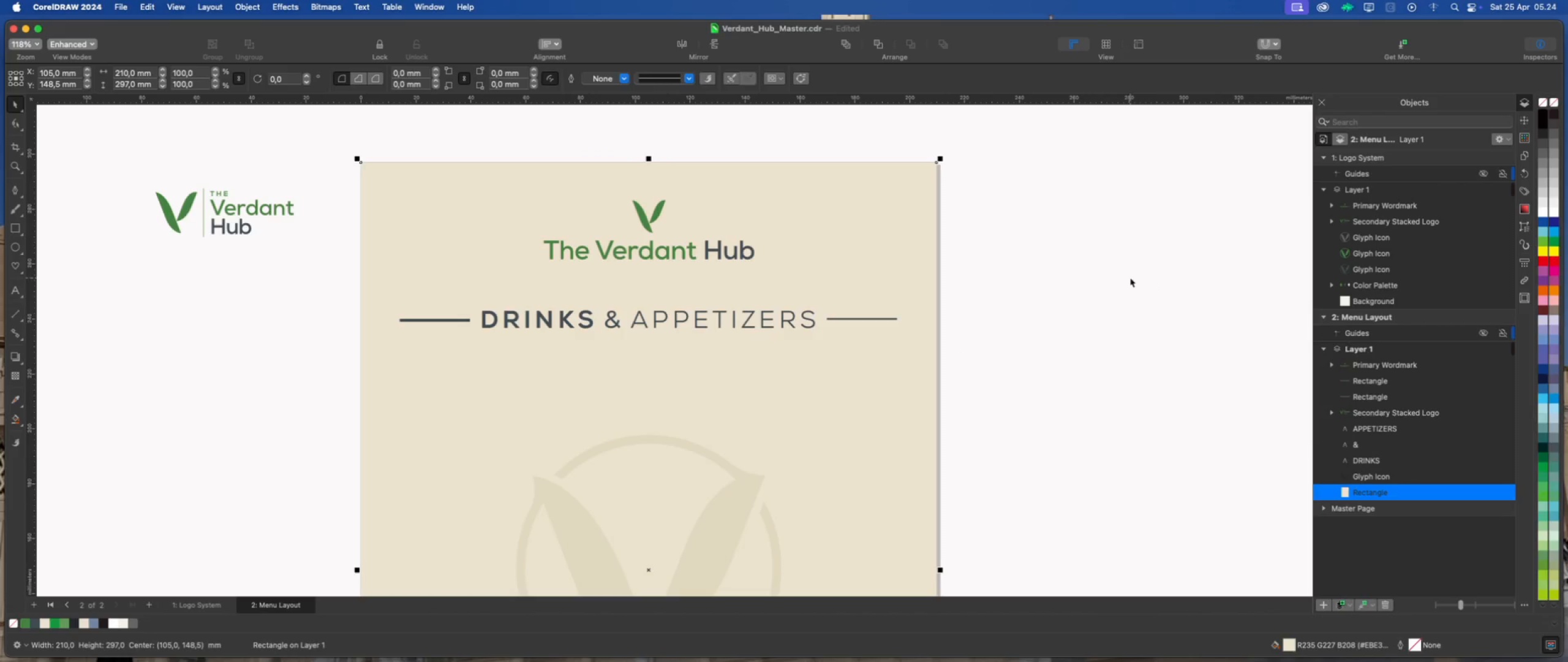 
left_click([1130, 278])
 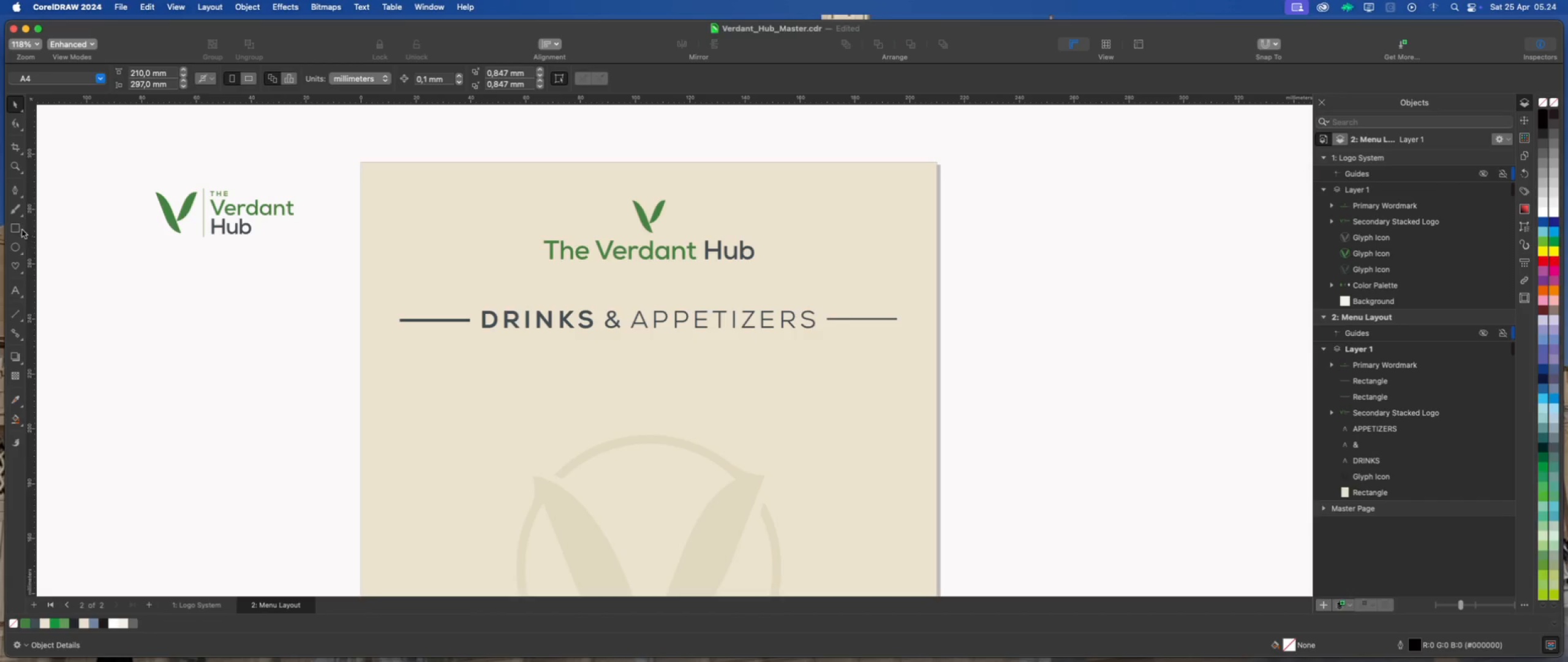 
left_click([12, 227])
 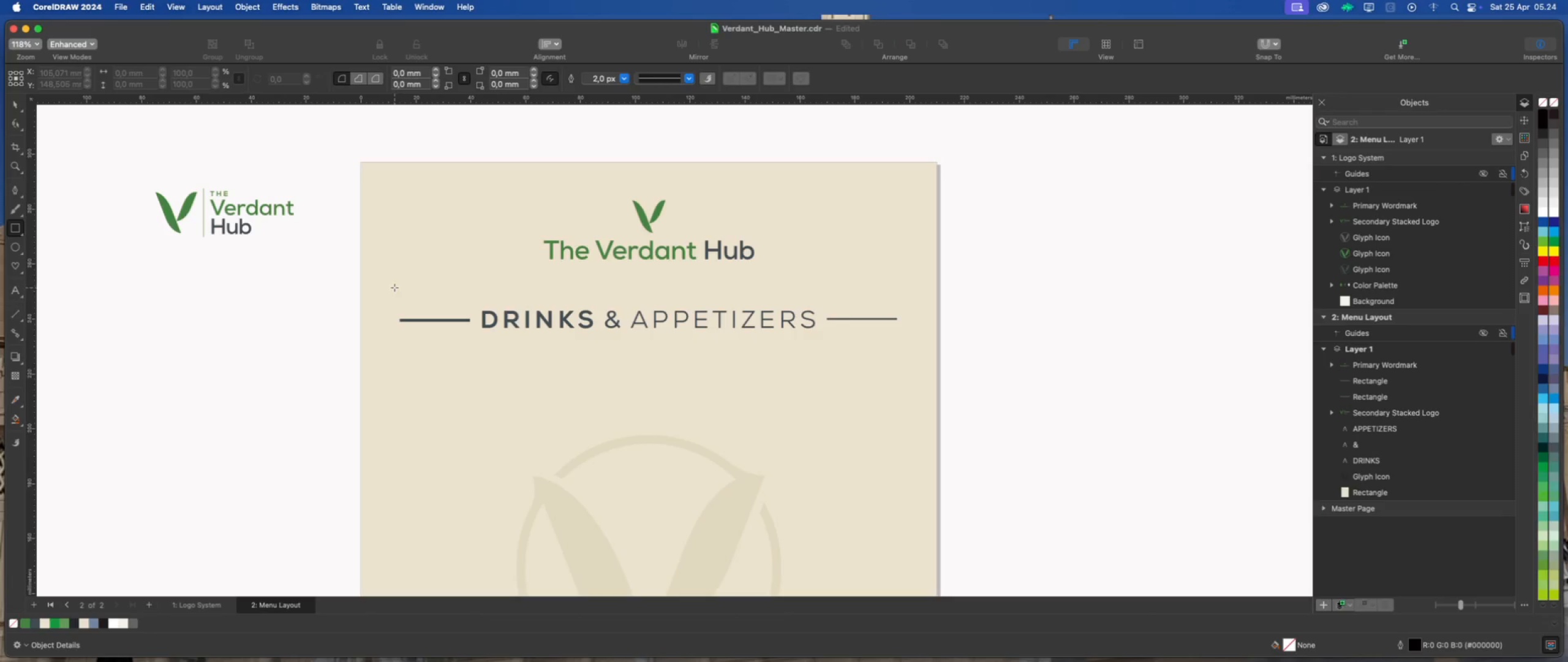 
left_click_drag(start_coordinate=[394, 287], to_coordinate=[906, 359])
 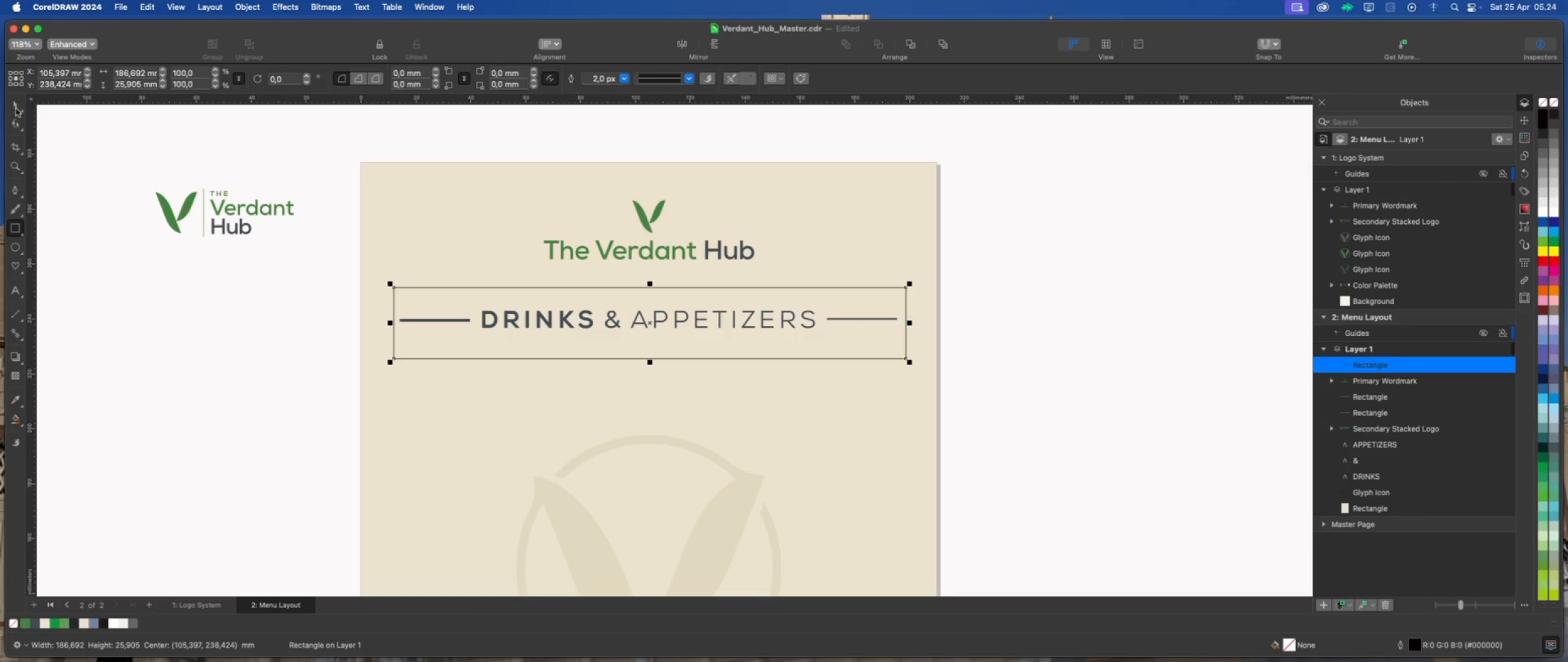 
left_click([15, 104])
 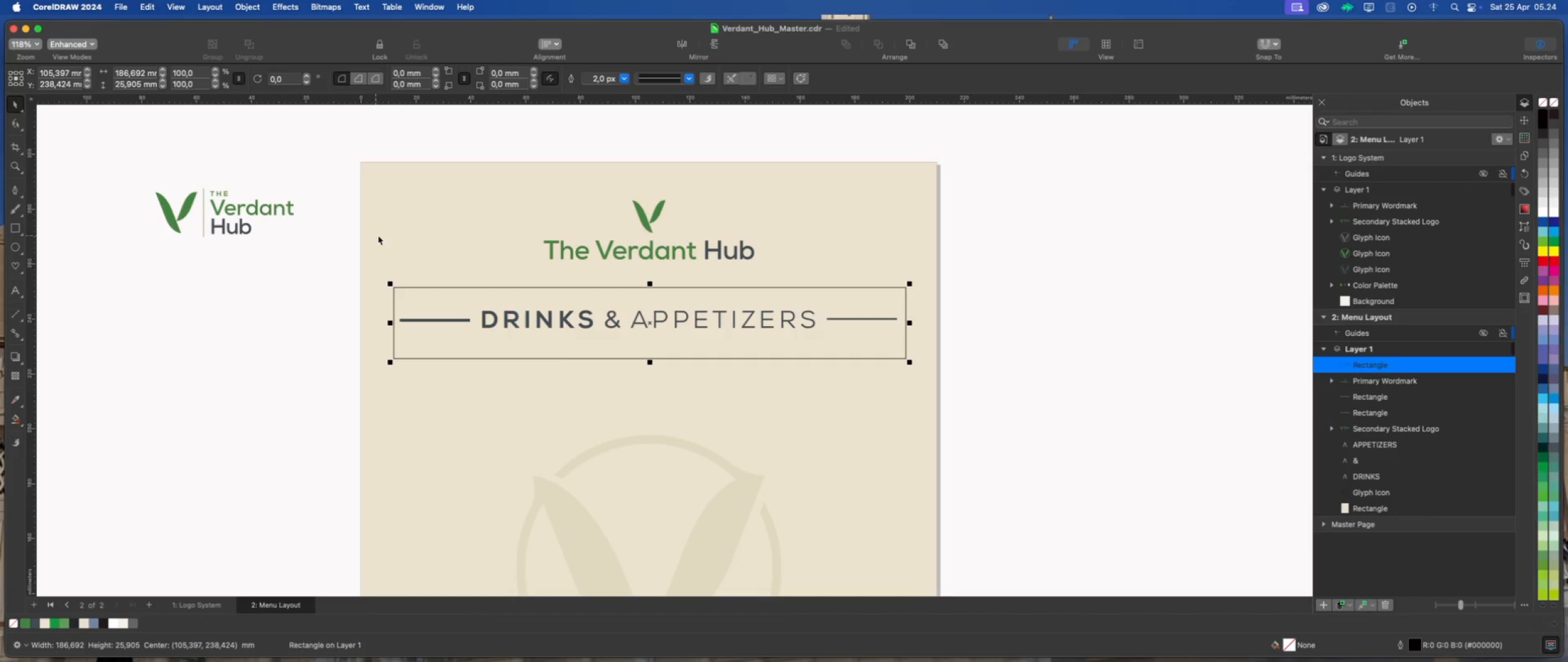 
hold_key(key=ShiftLeft, duration=0.6)
left_click([413, 232])
 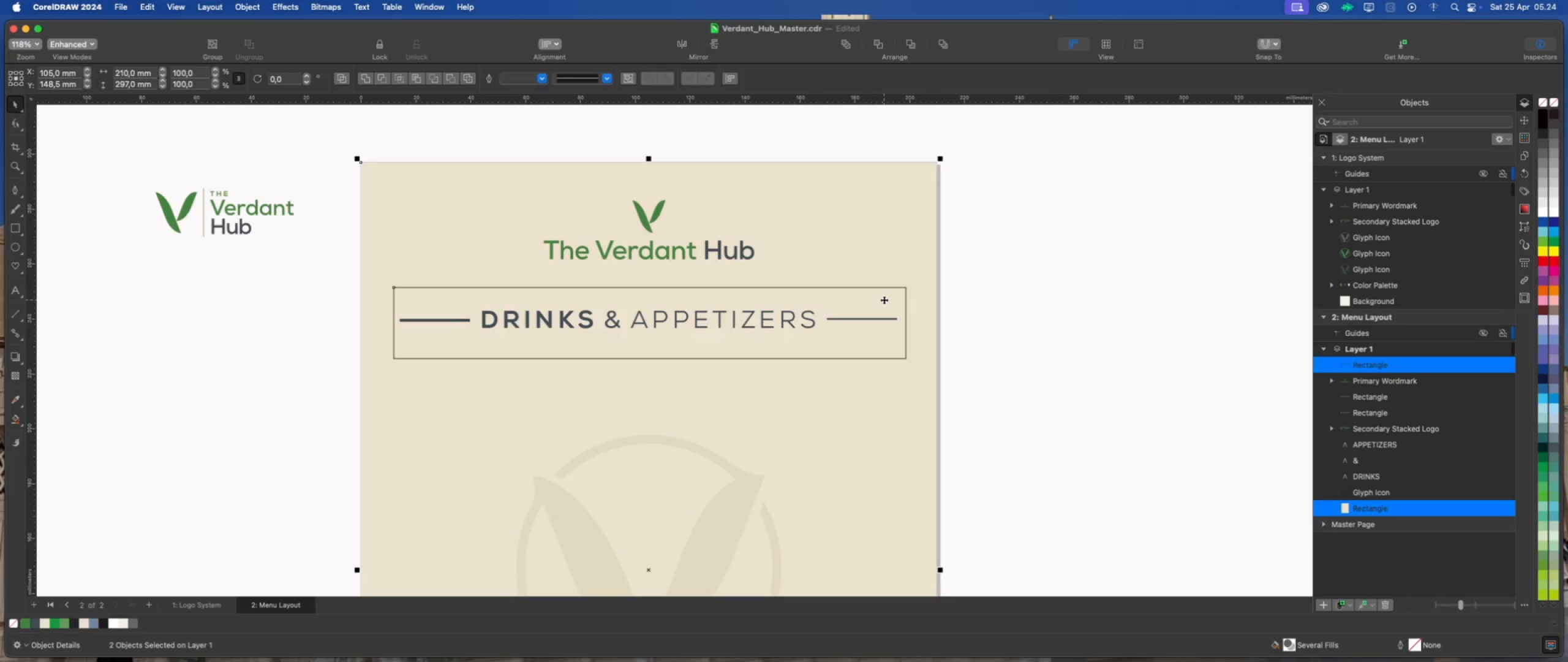 
key(Shift+C)
 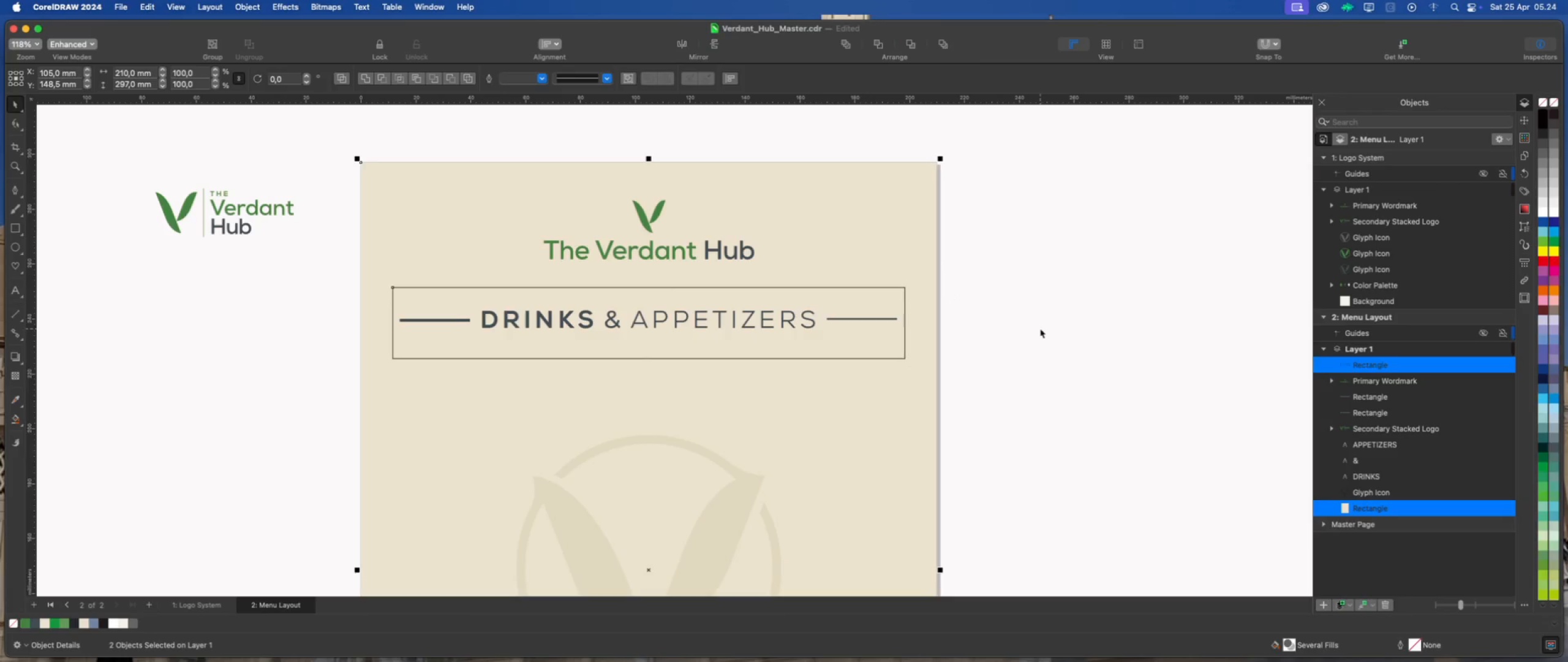 
left_click([1040, 329])
 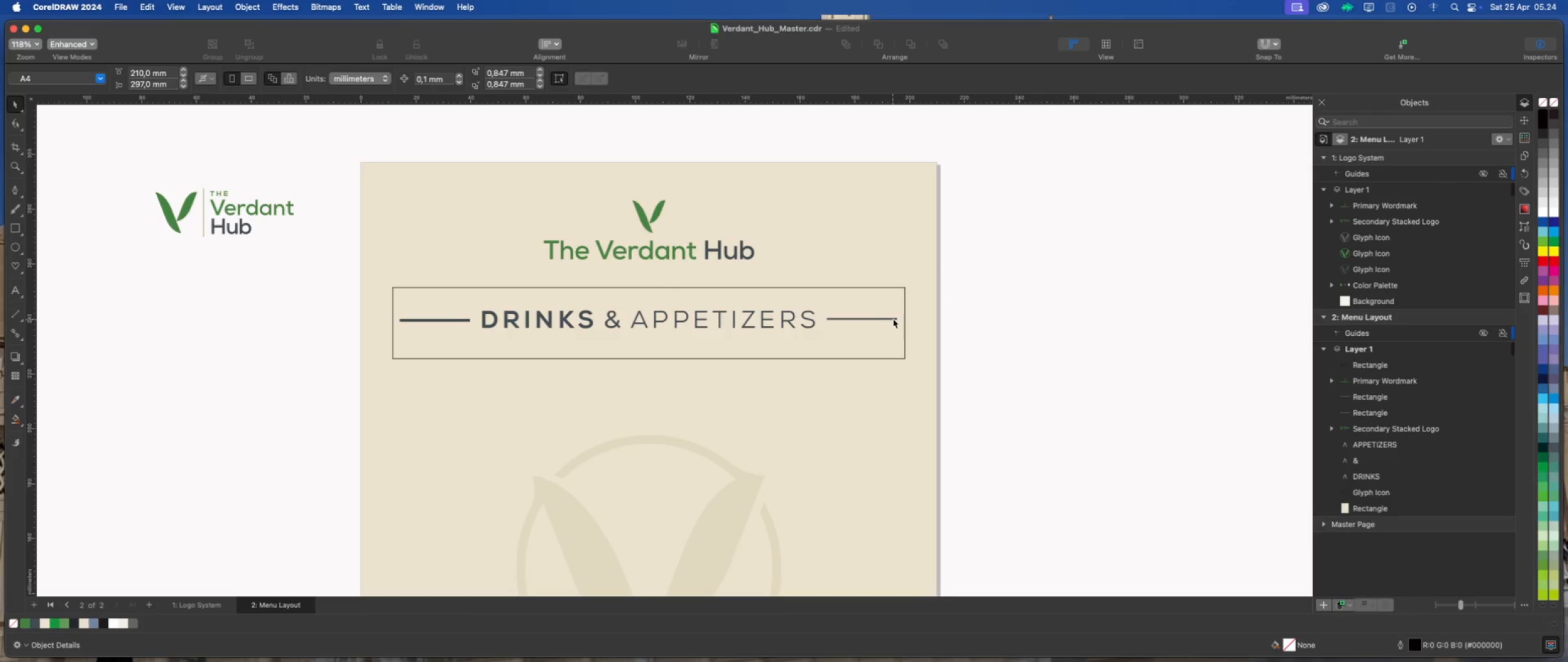 
left_click([894, 319])
 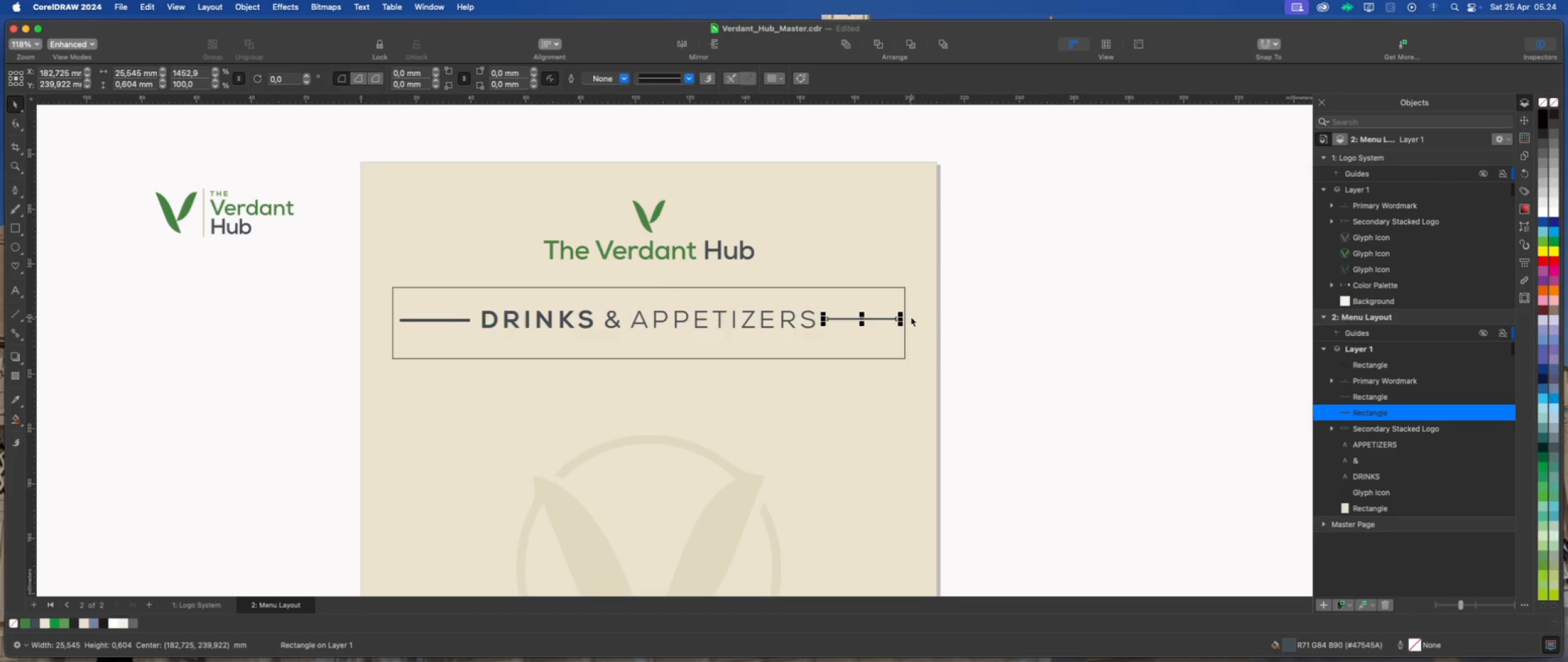 
scroll: coordinate [910, 317], scroll_direction: up, amount: 2.0
 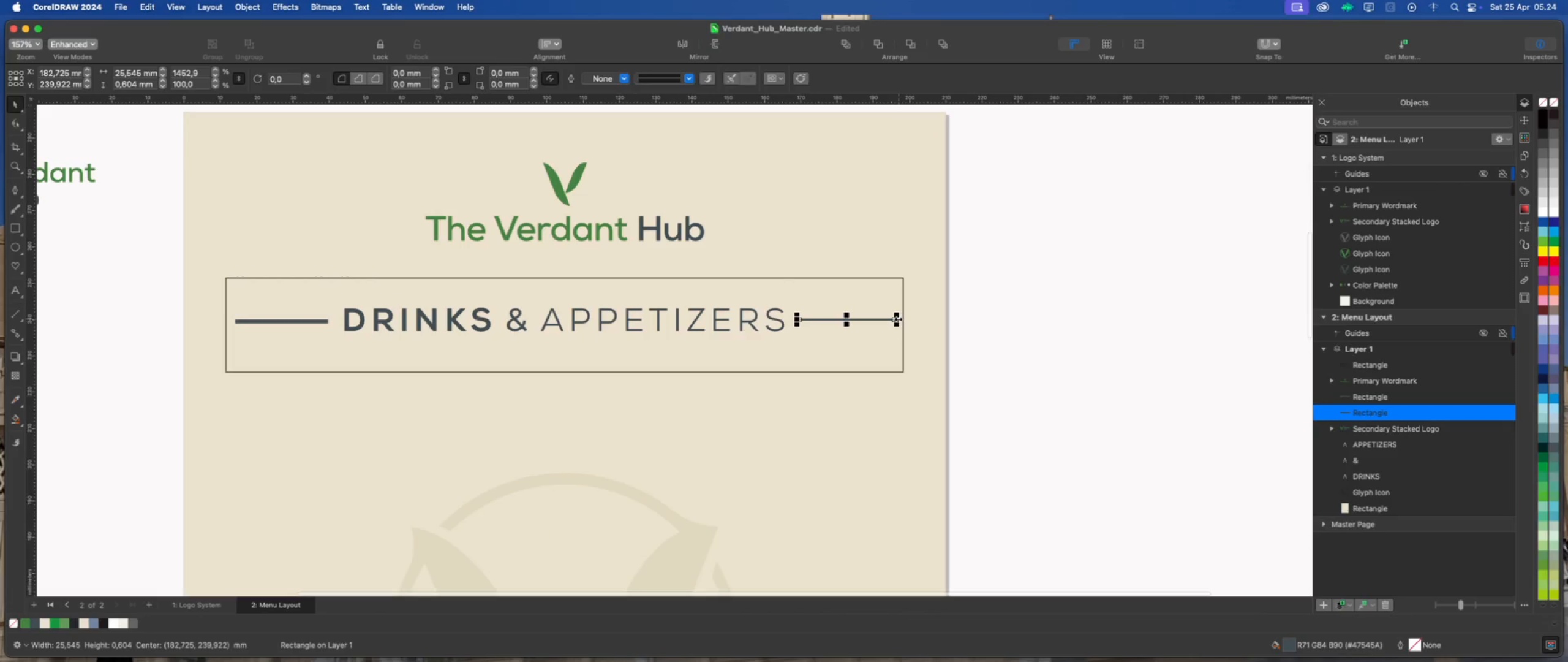 
left_click_drag(start_coordinate=[898, 319], to_coordinate=[906, 321])
 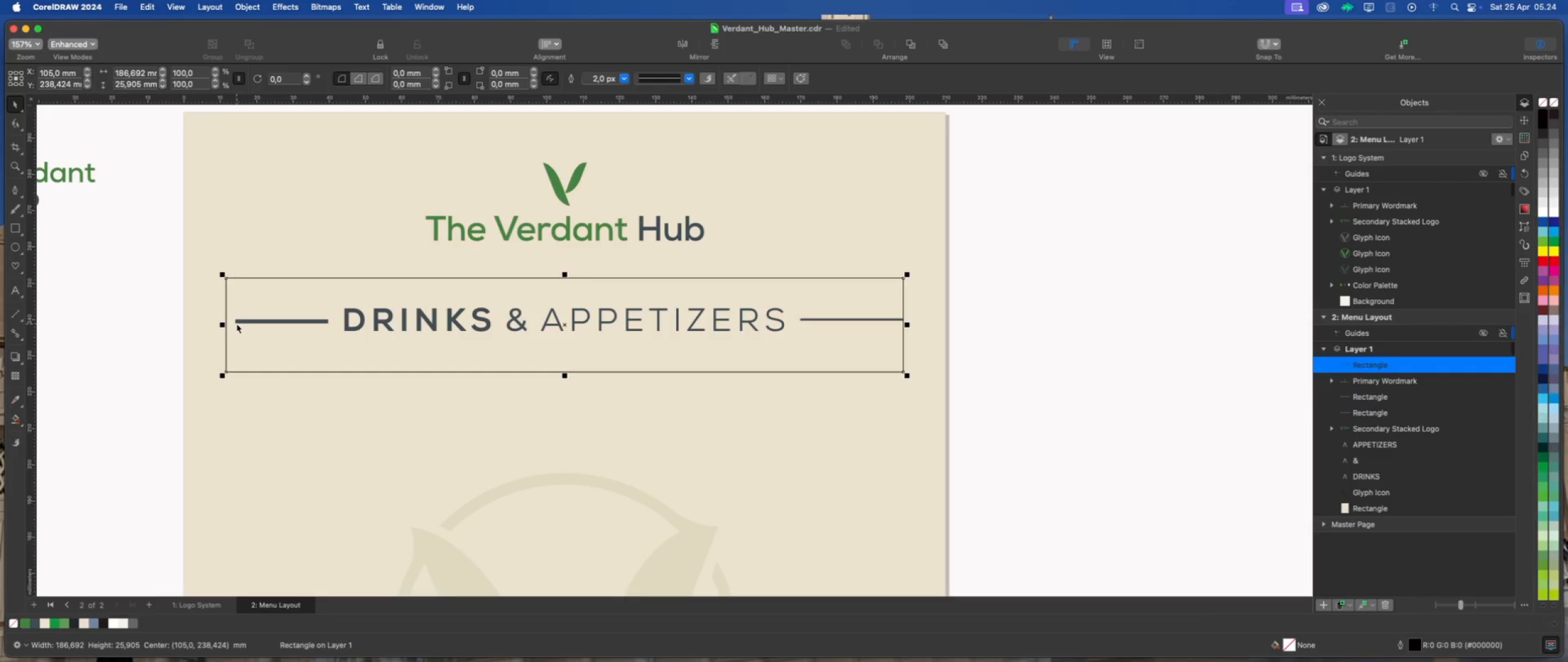 
left_click([242, 323])
 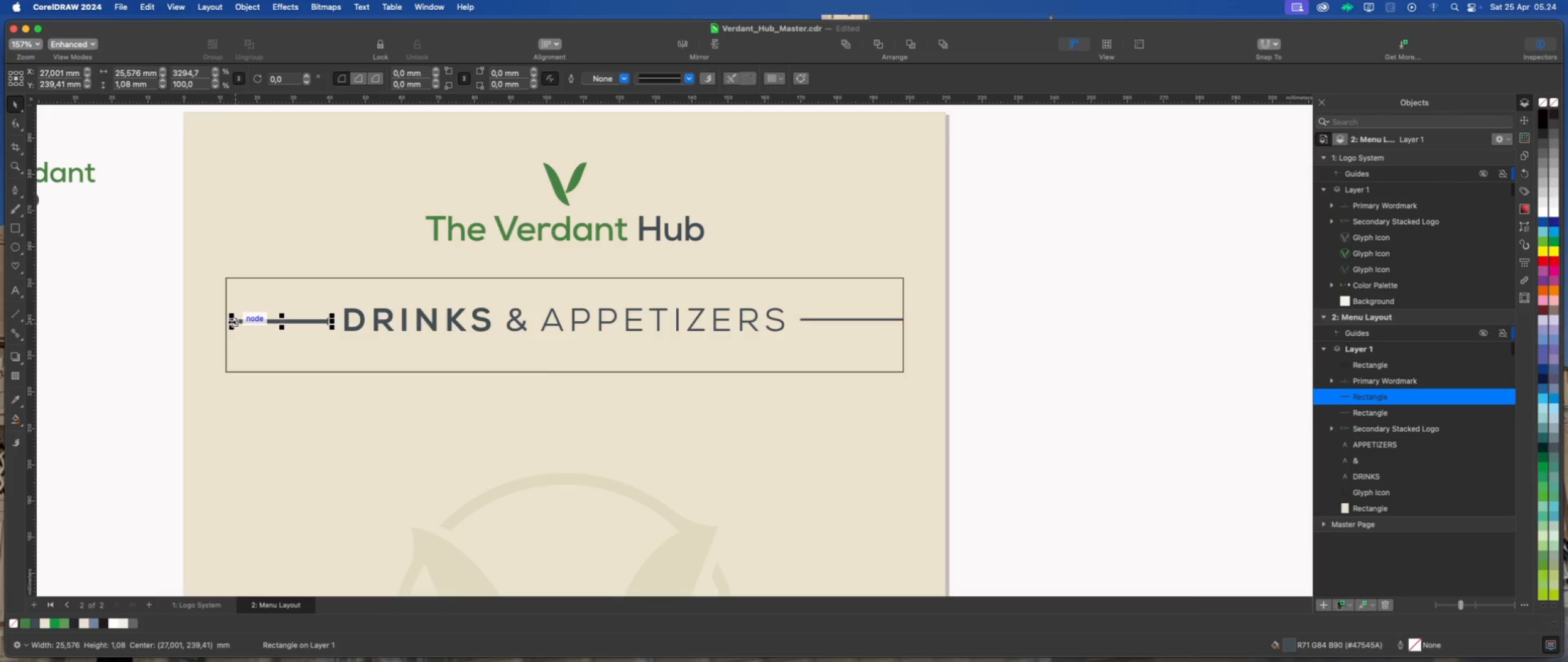 
left_click_drag(start_coordinate=[232, 322], to_coordinate=[225, 321])
 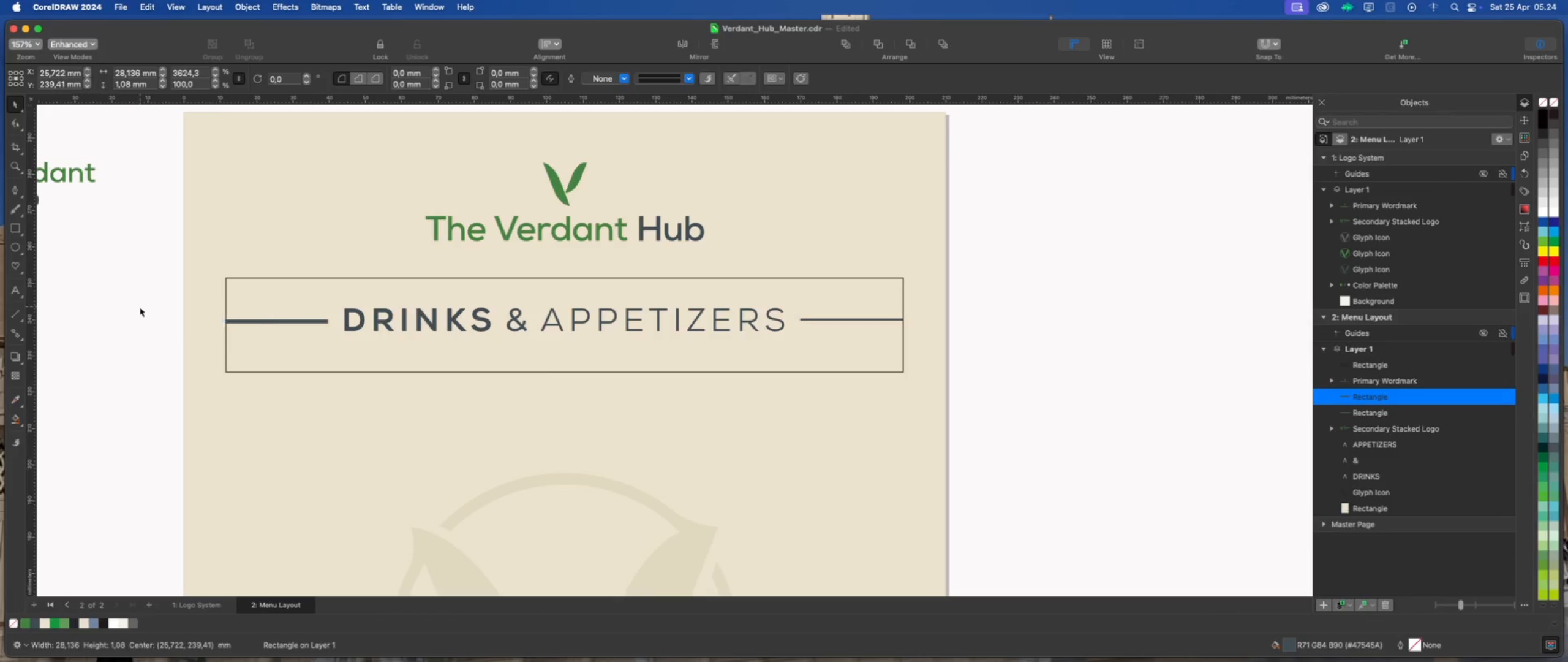 
left_click([140, 306])
 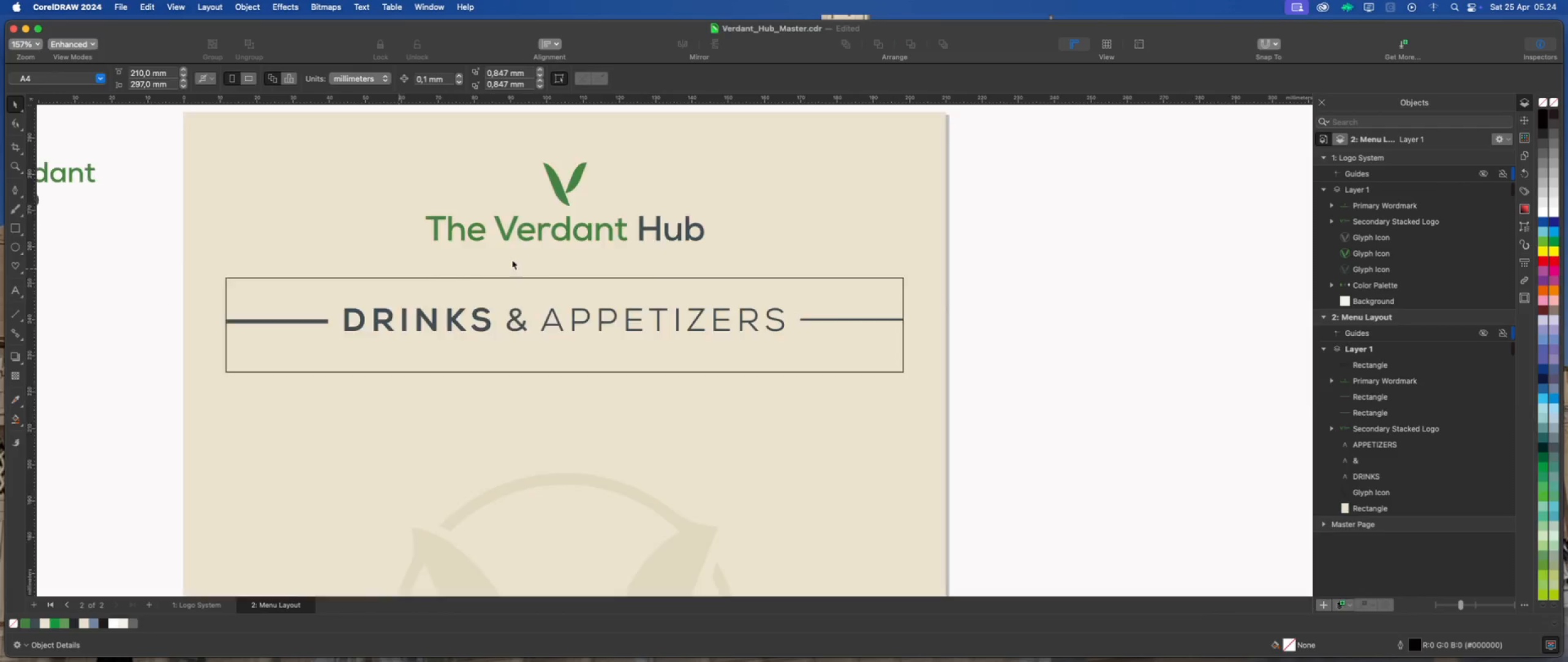 
left_click([785, 294])
 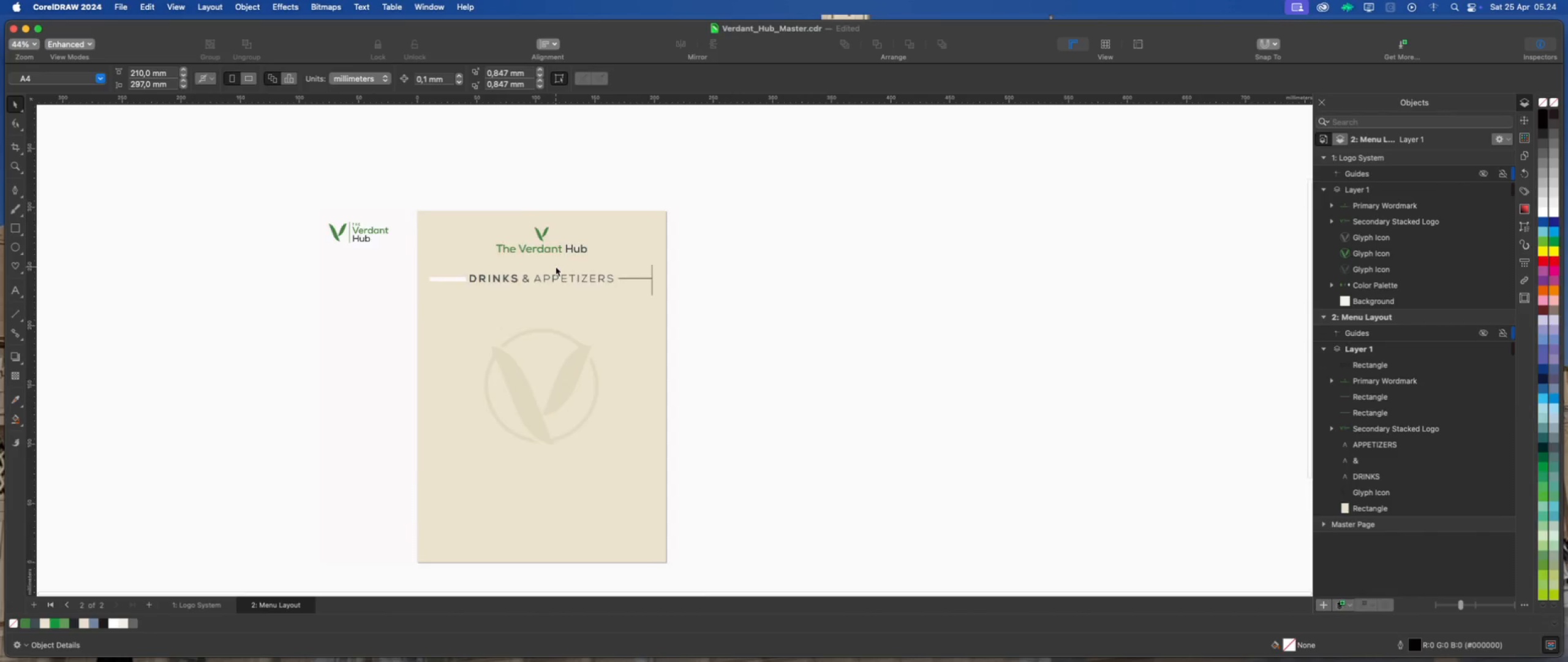 
scroll: coordinate [549, 260], scroll_direction: down, amount: 9.0
 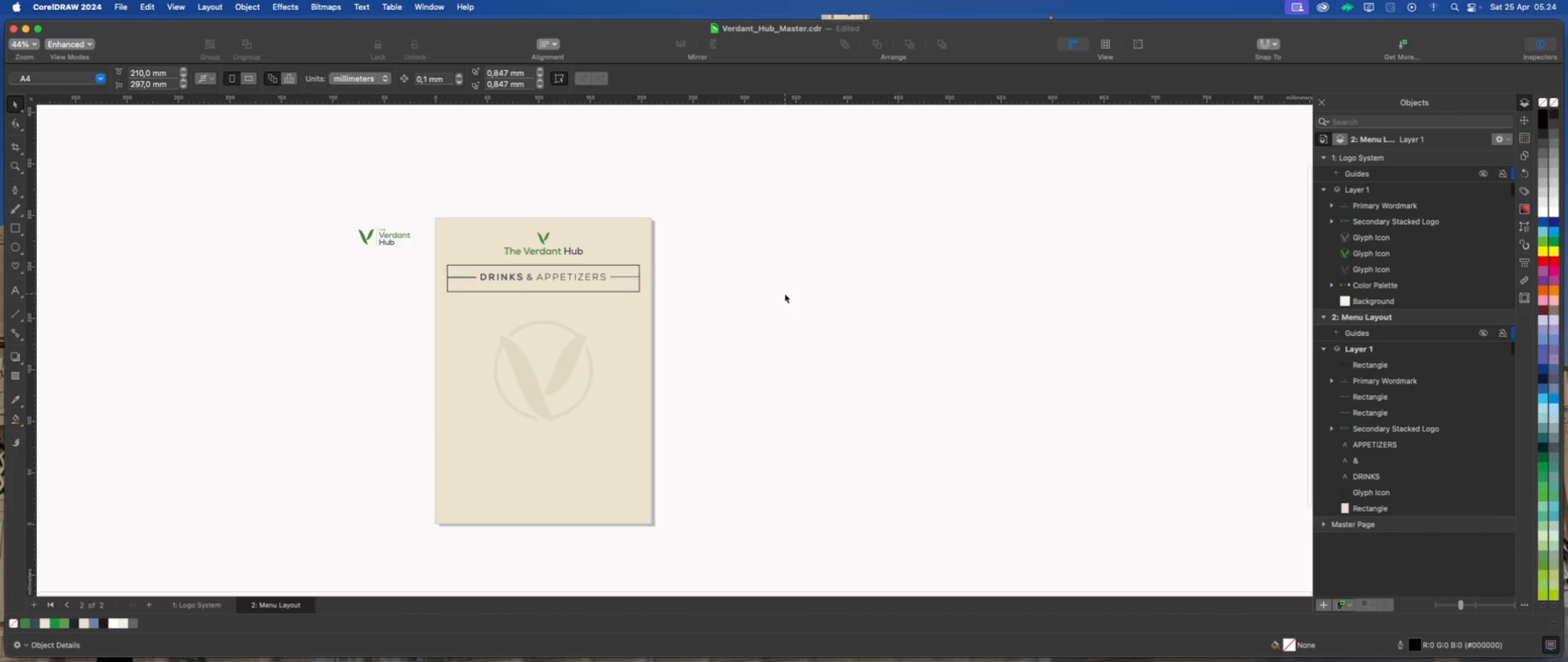 
scroll: coordinate [551, 267], scroll_direction: up, amount: 6.0
 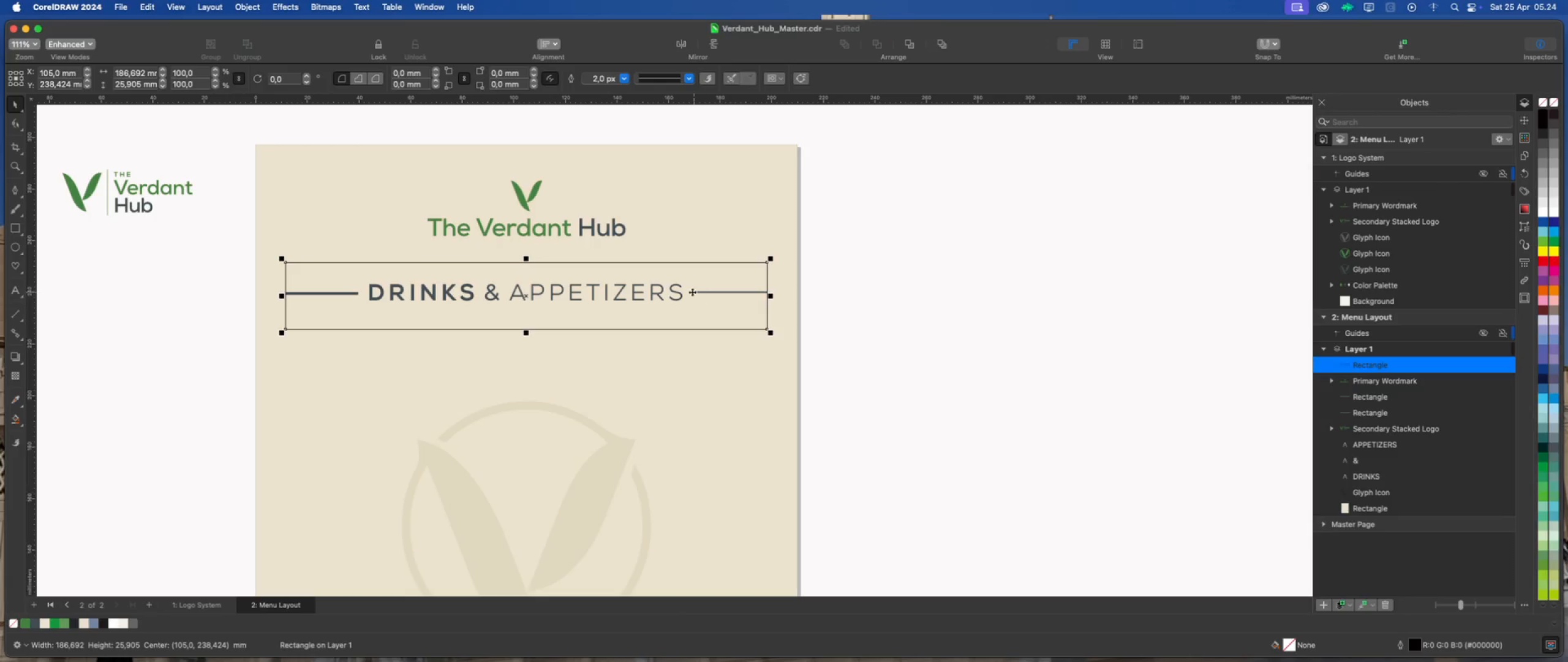 
left_click([856, 295])
 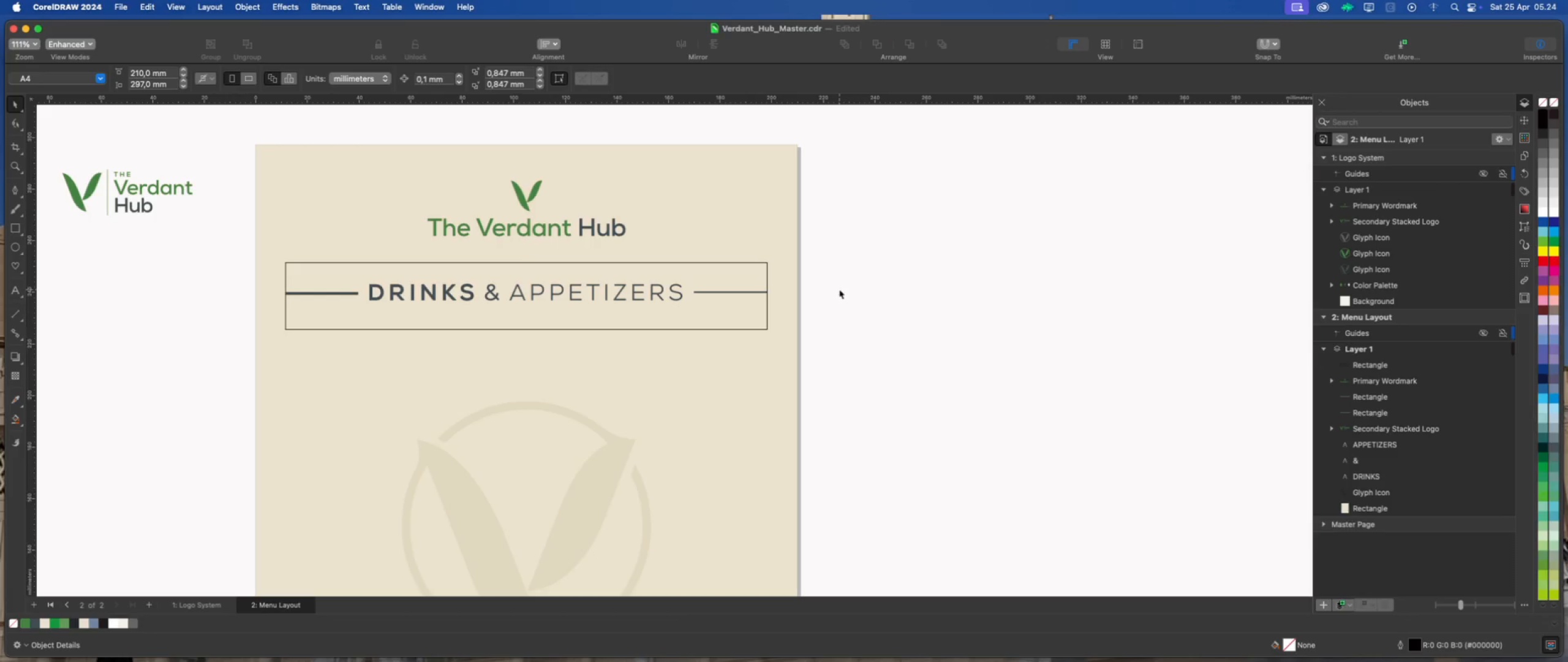 
left_click_drag(start_coordinate=[841, 288], to_coordinate=[263, 299])
 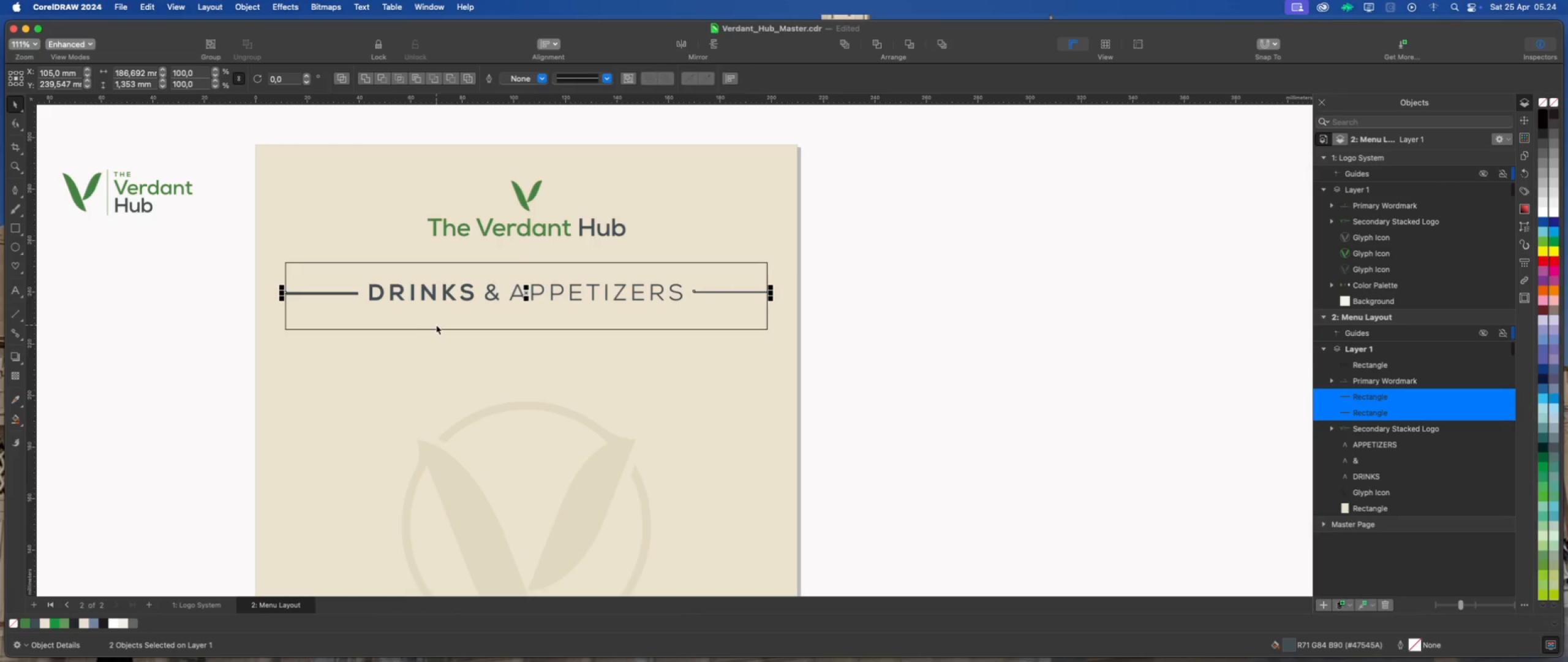 
key(Meta+E)
 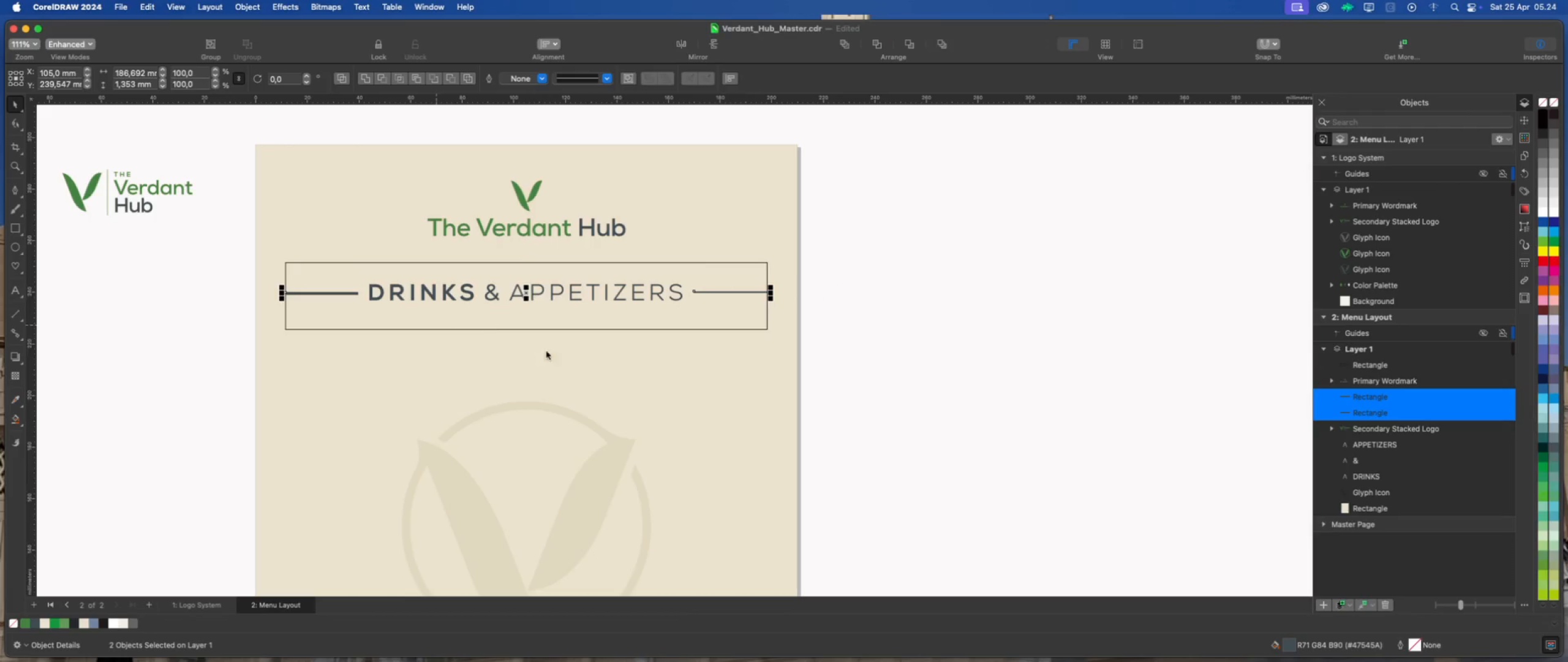 
hold_key(key=CommandLeft, duration=1.24)
 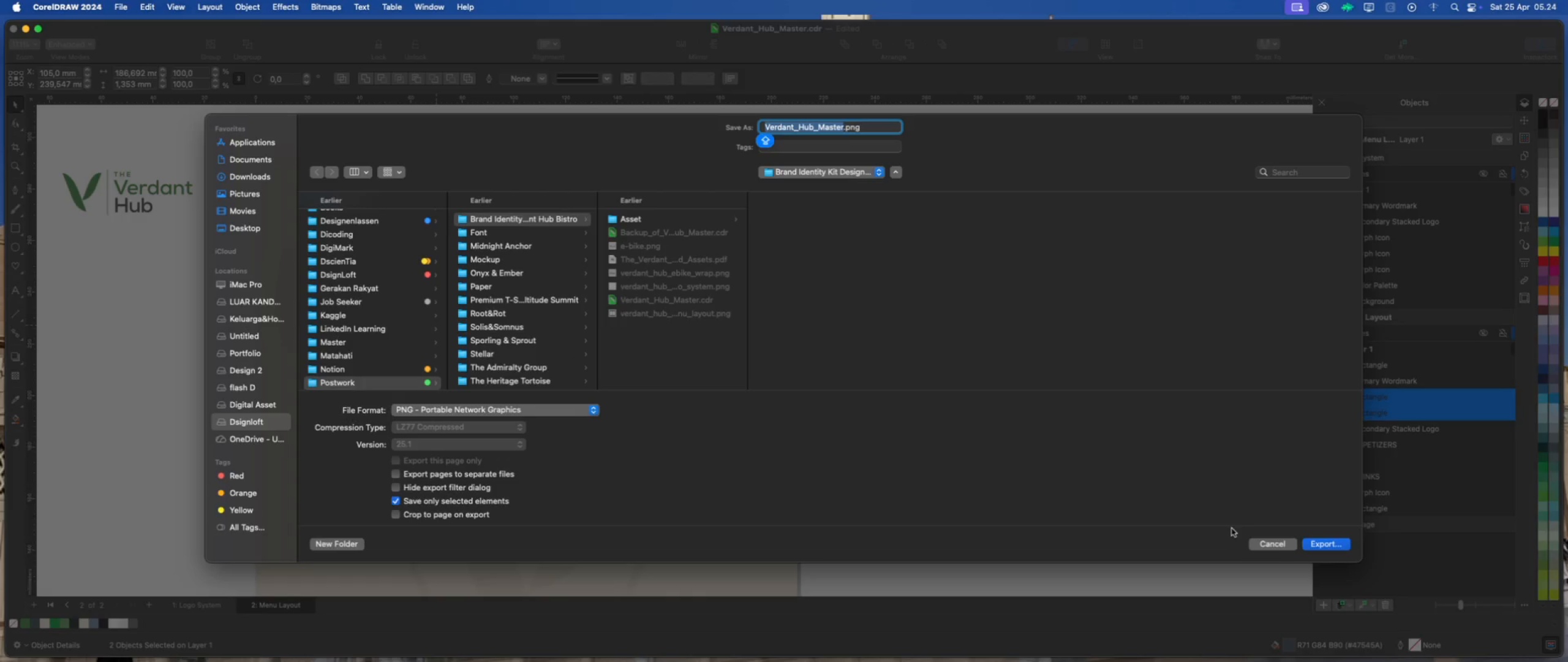 
left_click([1276, 545])
 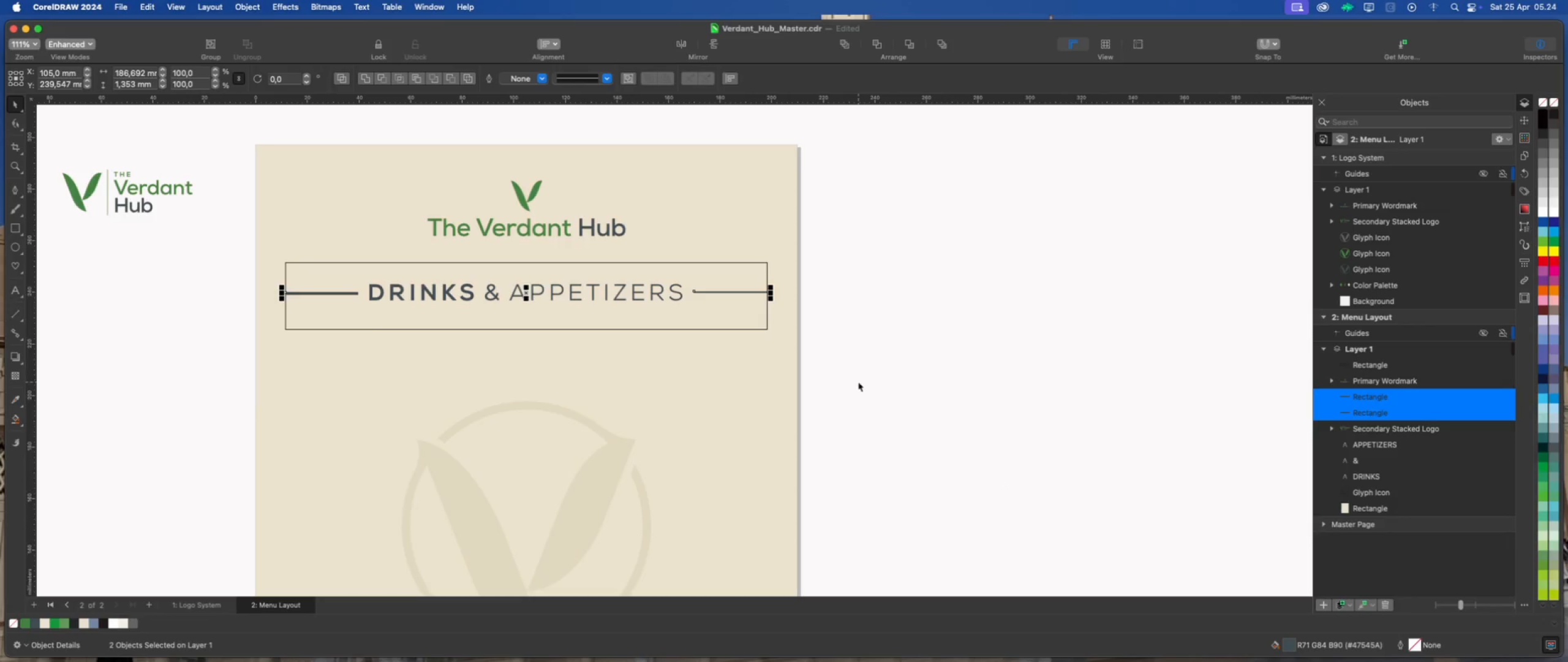 
key(Meta+G)
 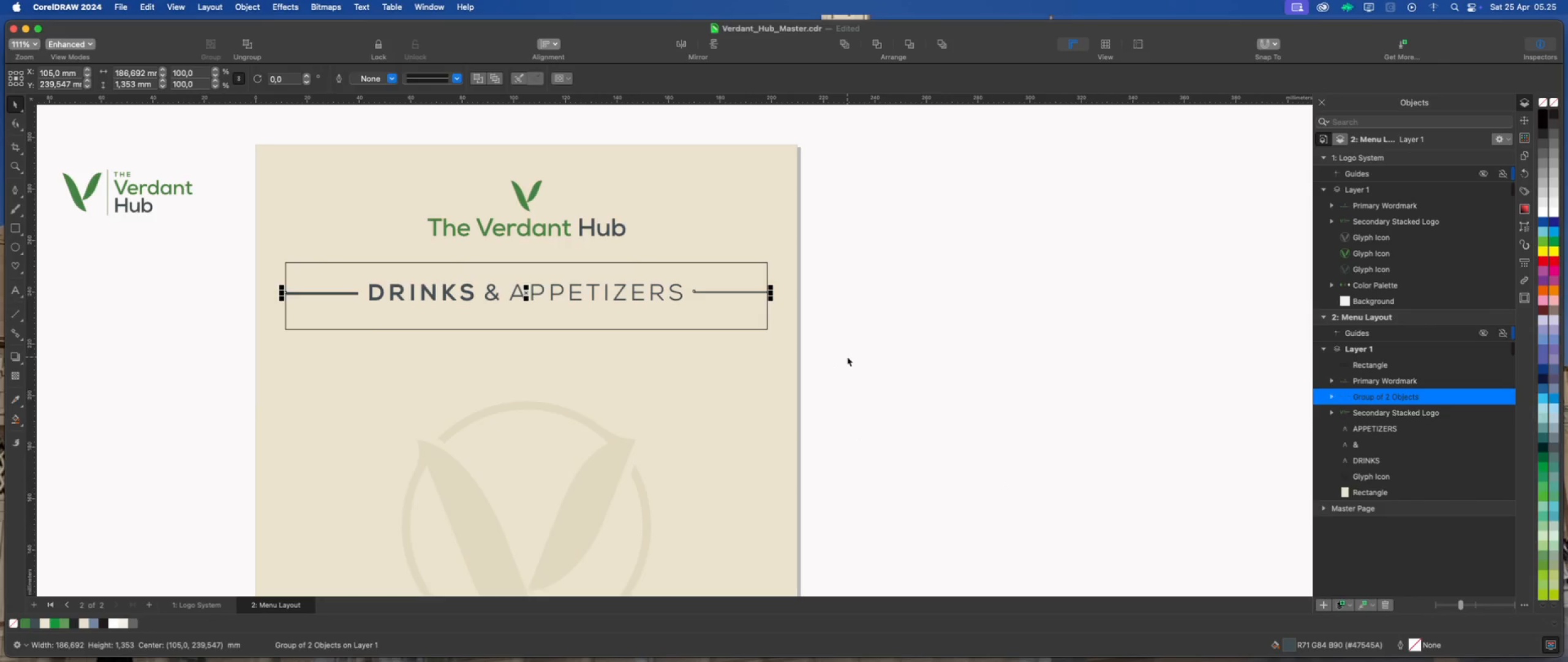 
key(Meta+U)
 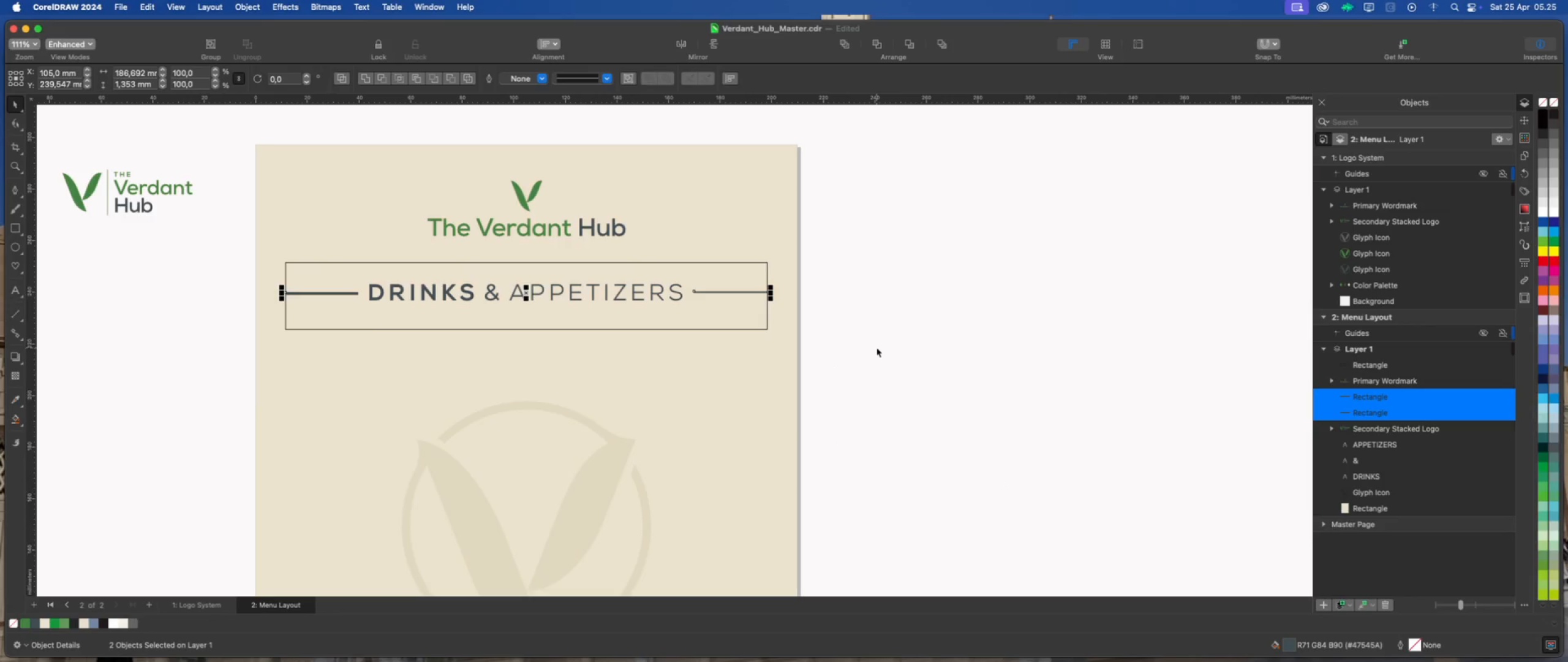 
hold_key(key=CommandLeft, duration=0.84)
 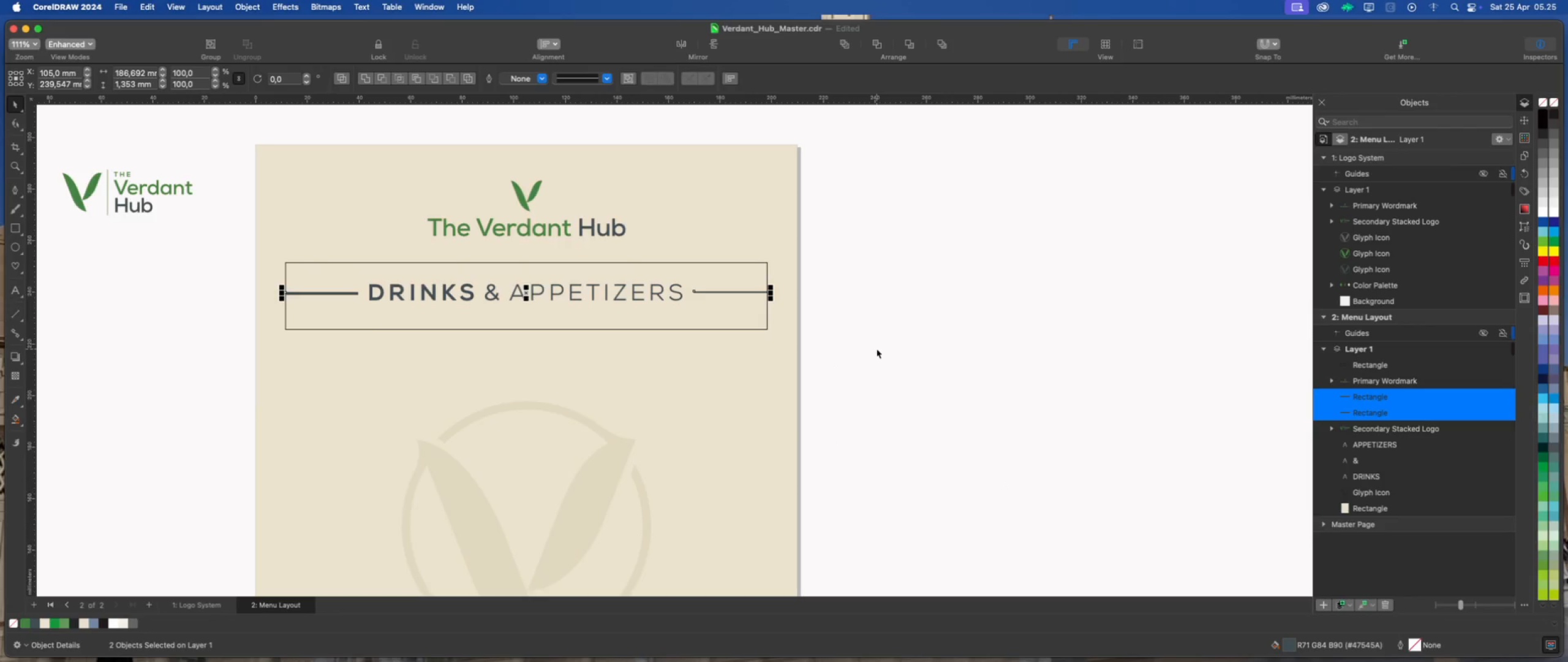 
key(Shift+E)
 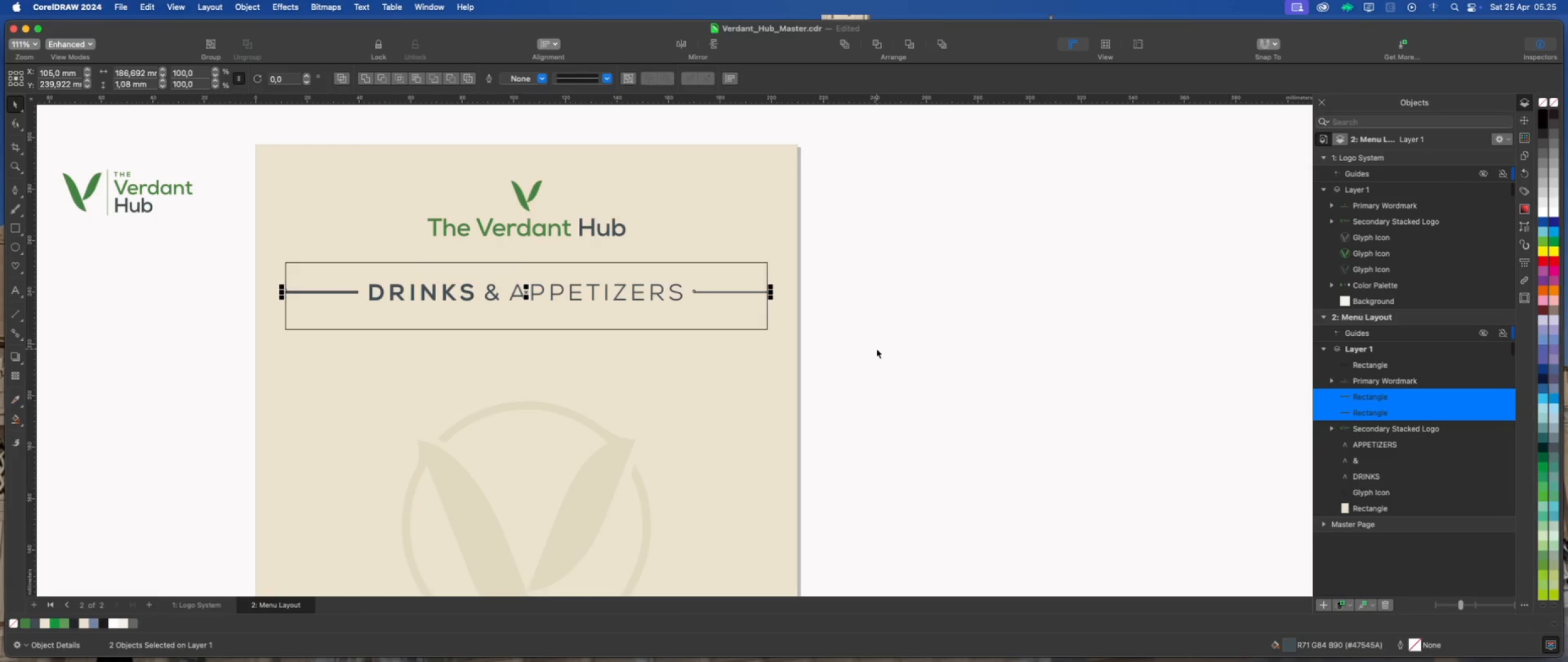 
key(Meta+G)
 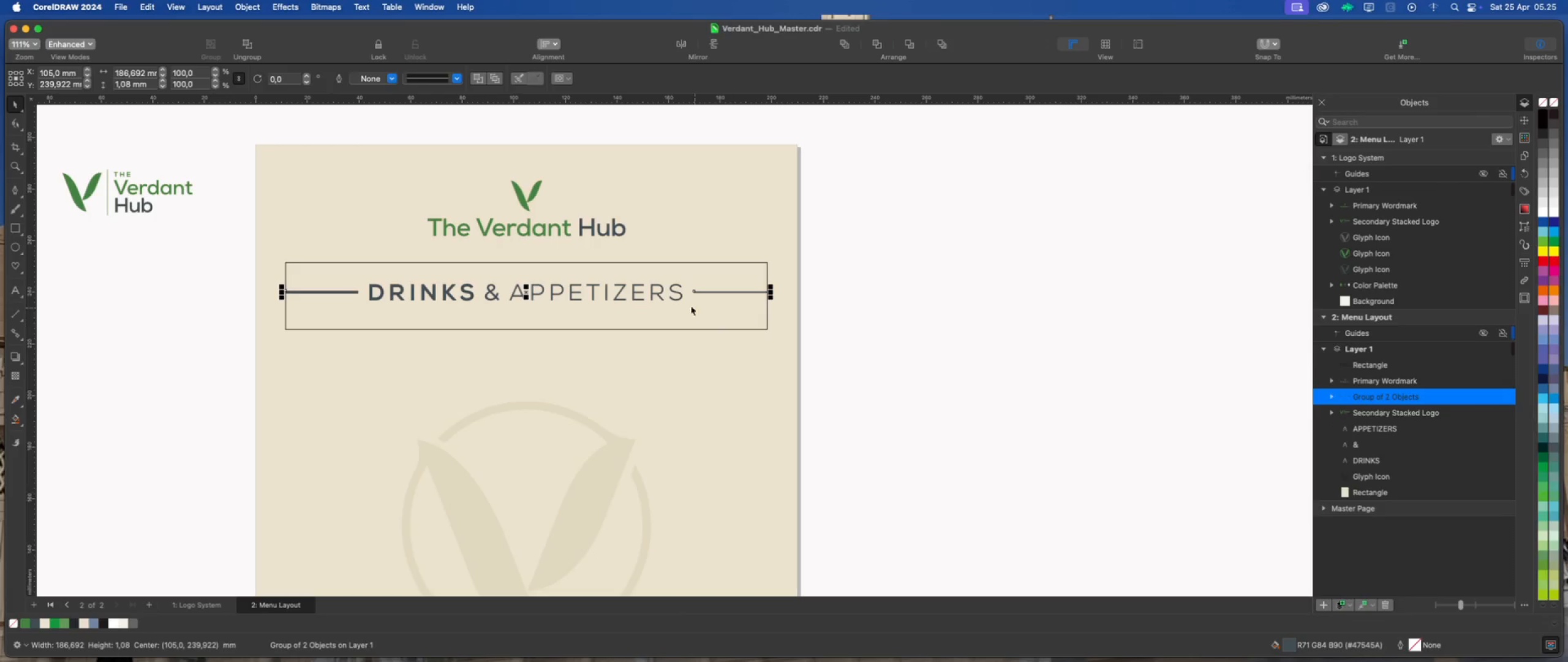 
hold_key(key=ShiftLeft, duration=3.07)
left_click([658, 295])
 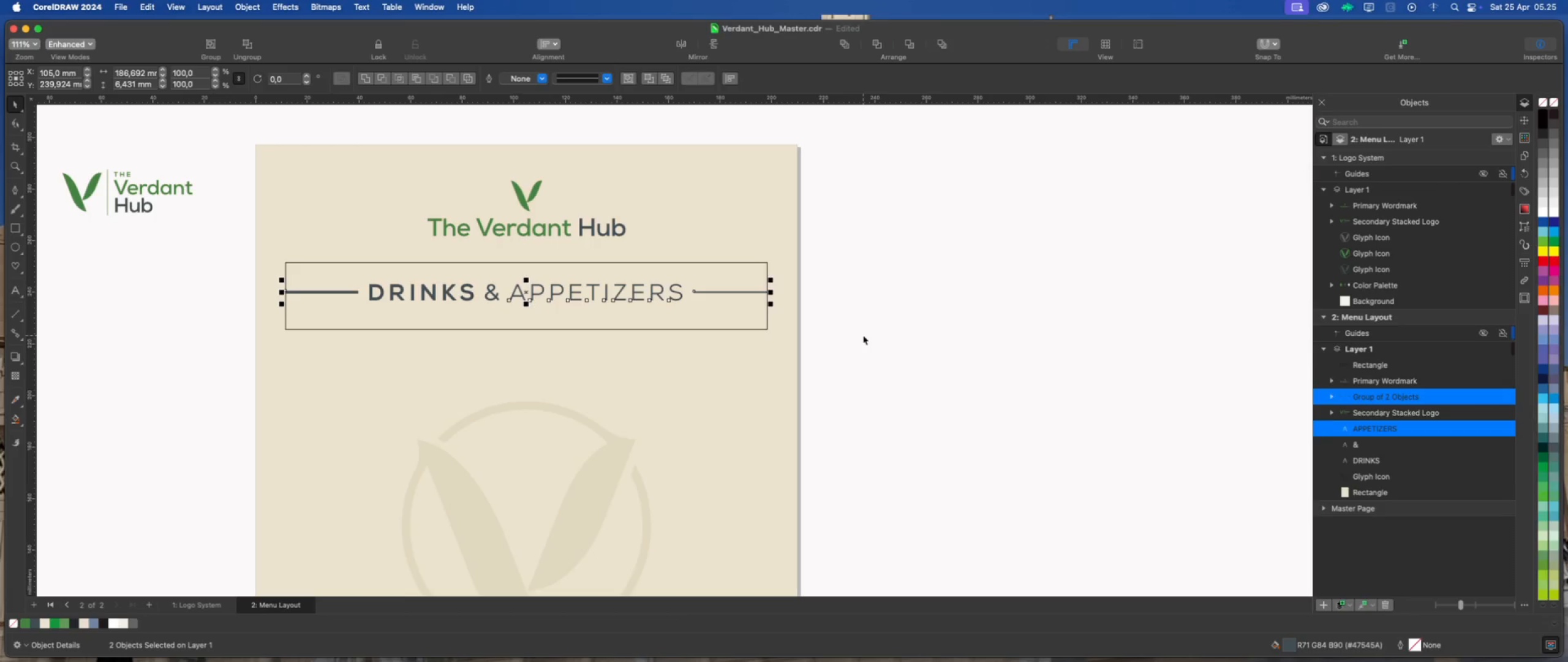 
key(Shift+E)
 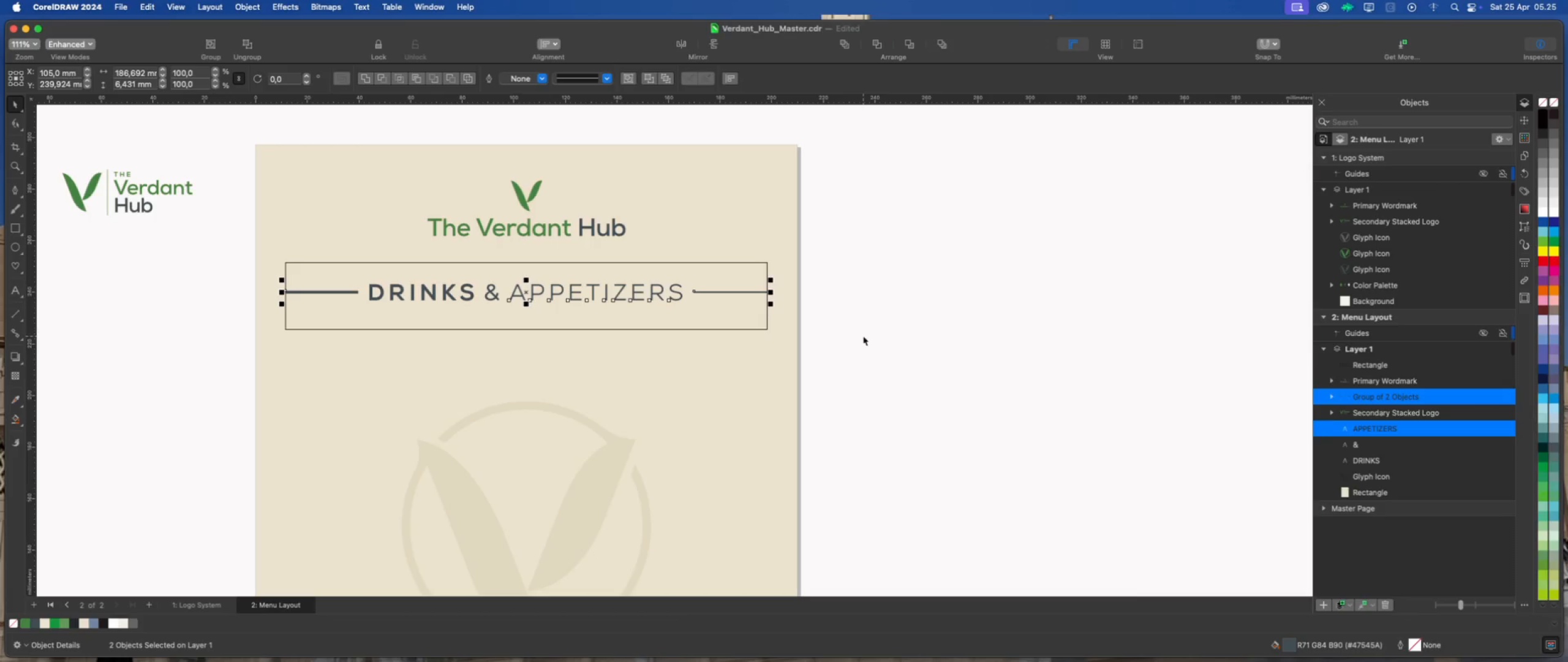 
left_click([863, 336])
 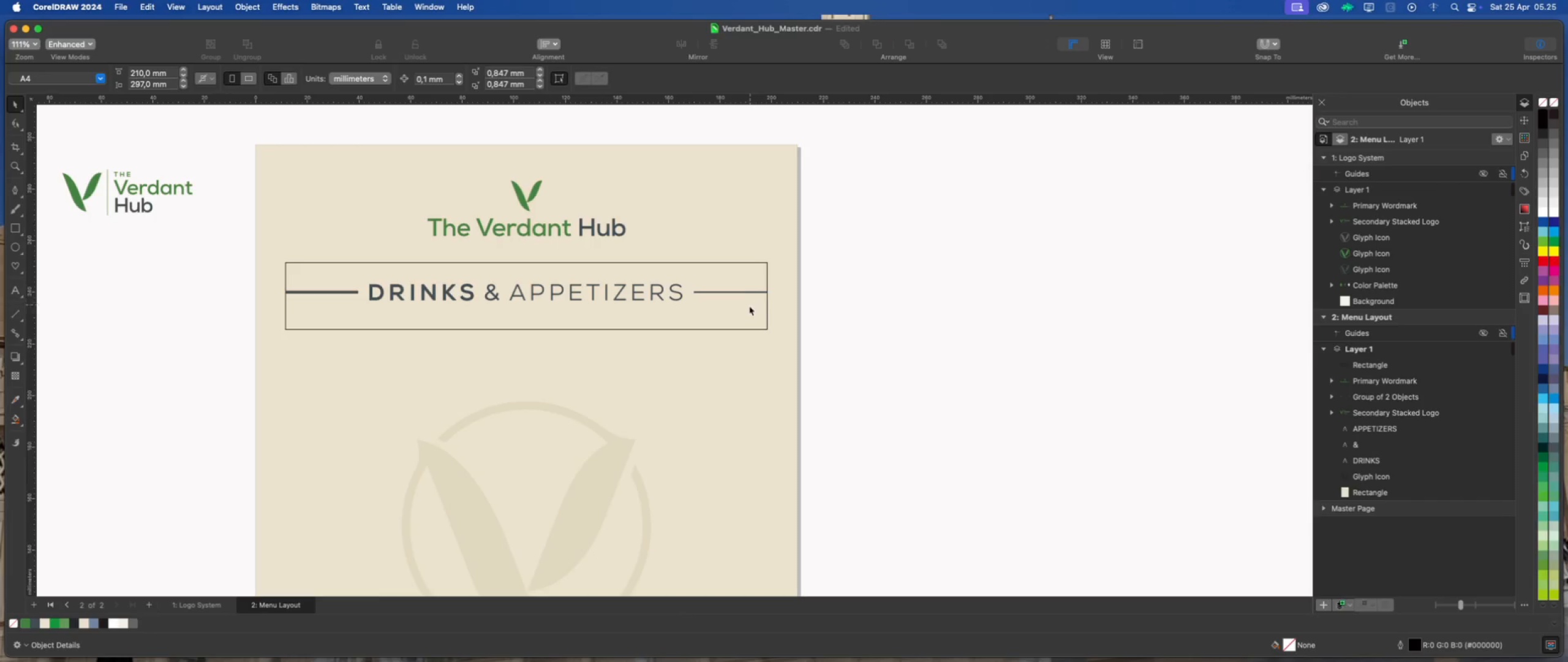 
left_click([747, 311])
 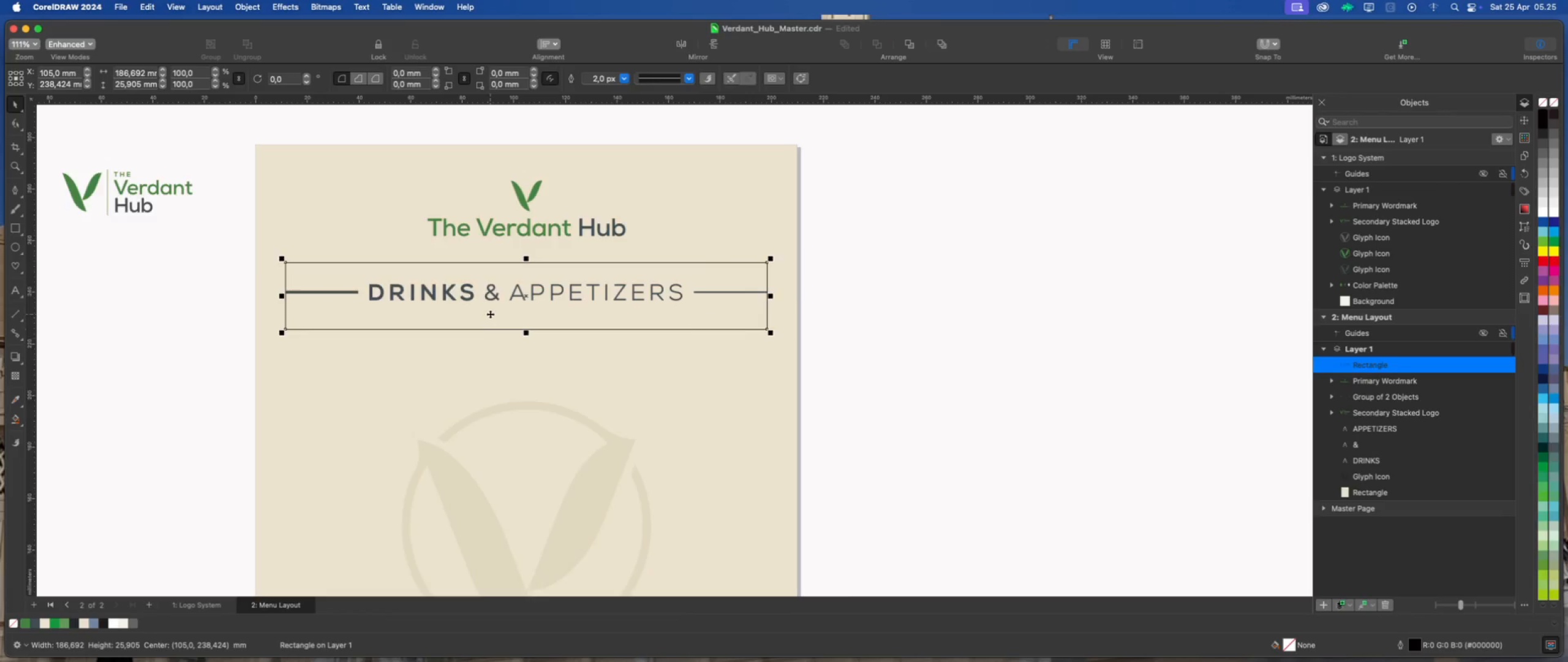 
scroll: coordinate [770, 288], scroll_direction: up, amount: 3.0
 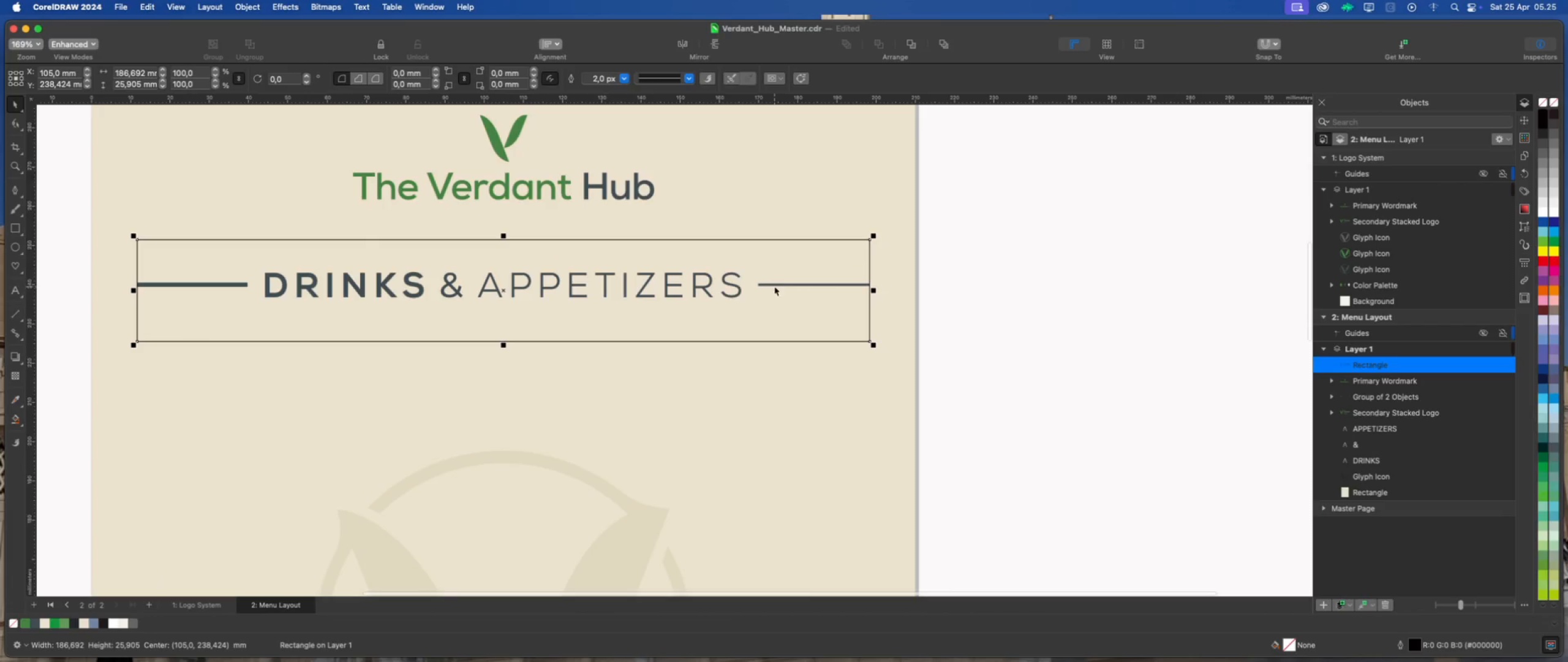 
hold_key(key=ShiftLeft, duration=1.3)
left_click([775, 286])
 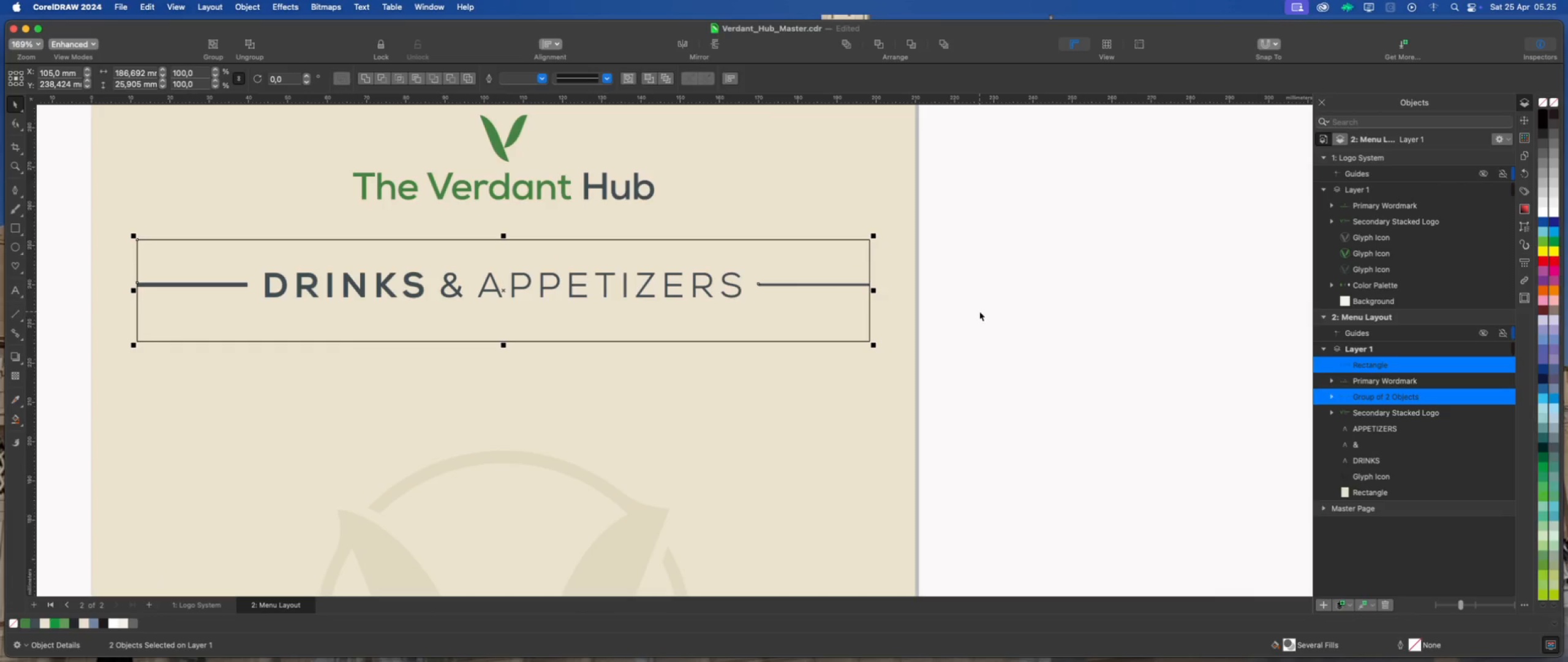 
key(Shift+E)
 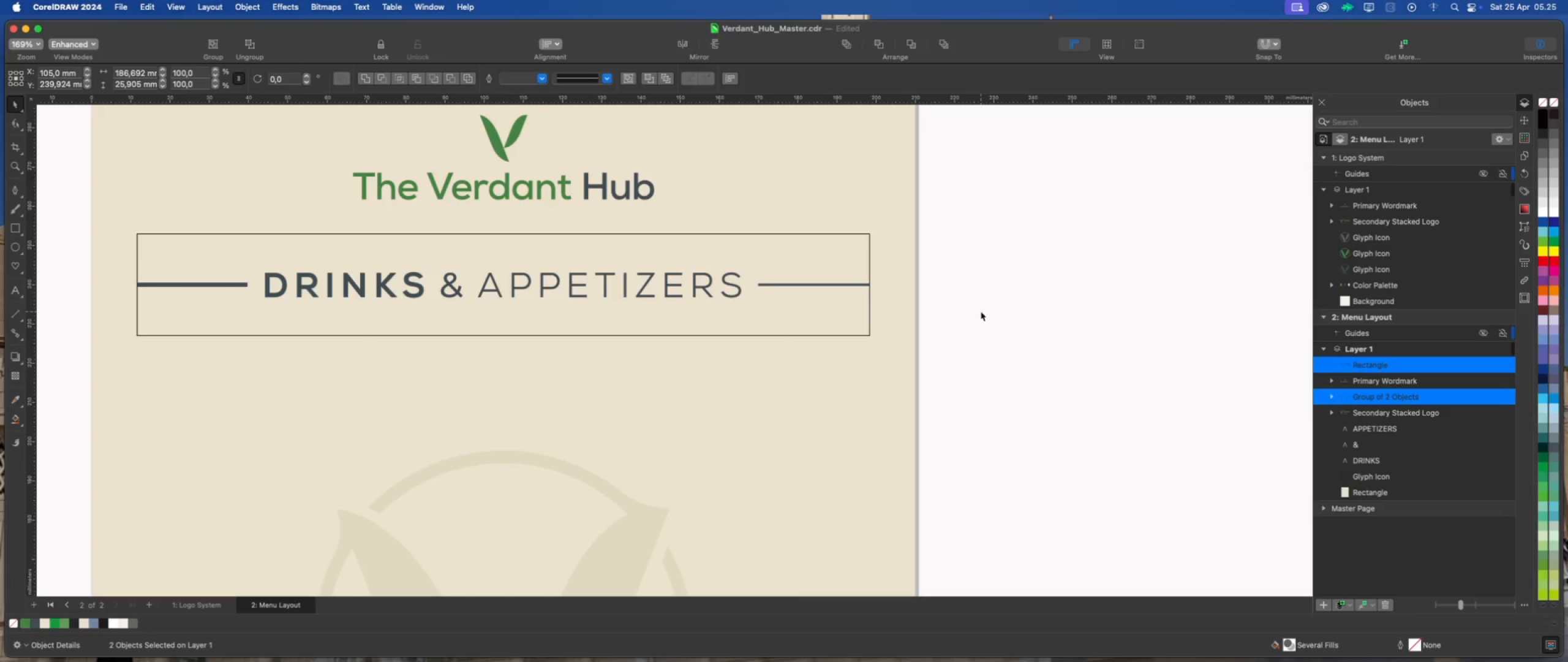 
left_click([981, 311])
 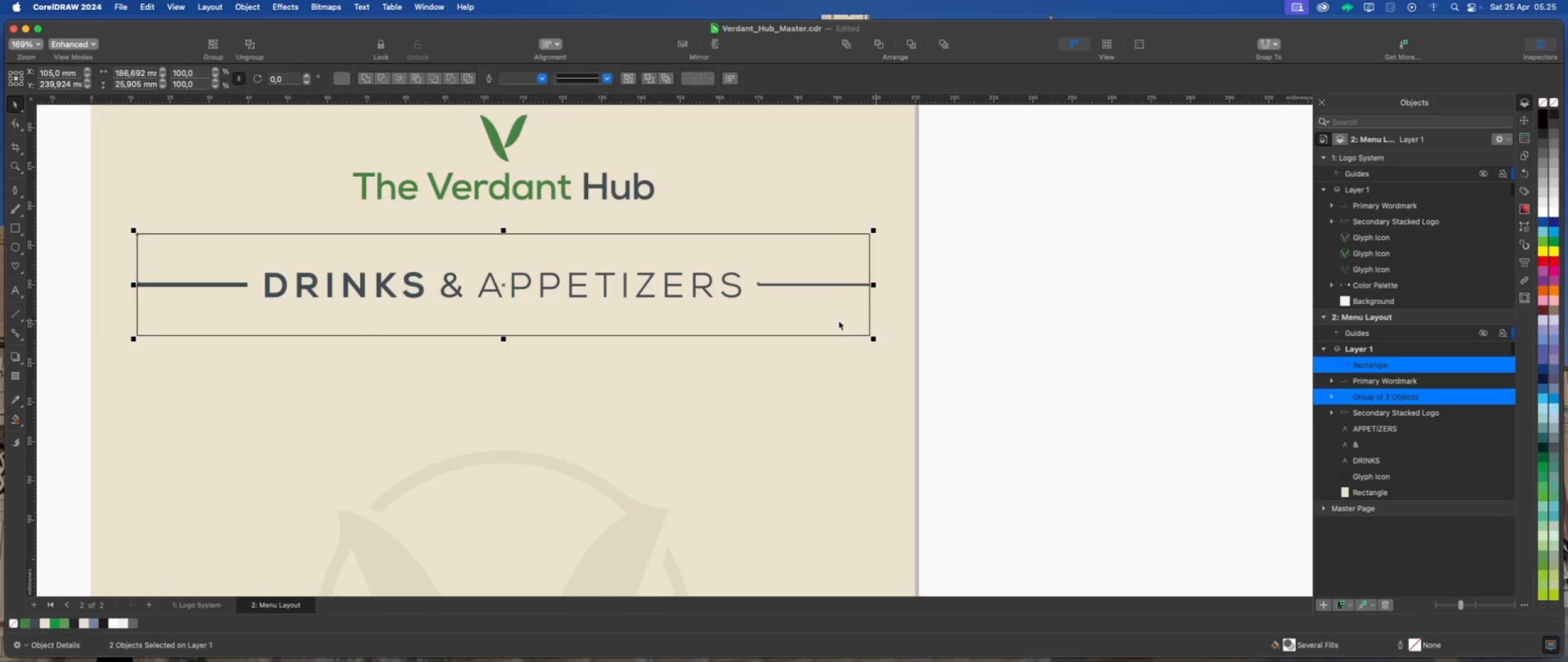 
left_click([839, 321])
 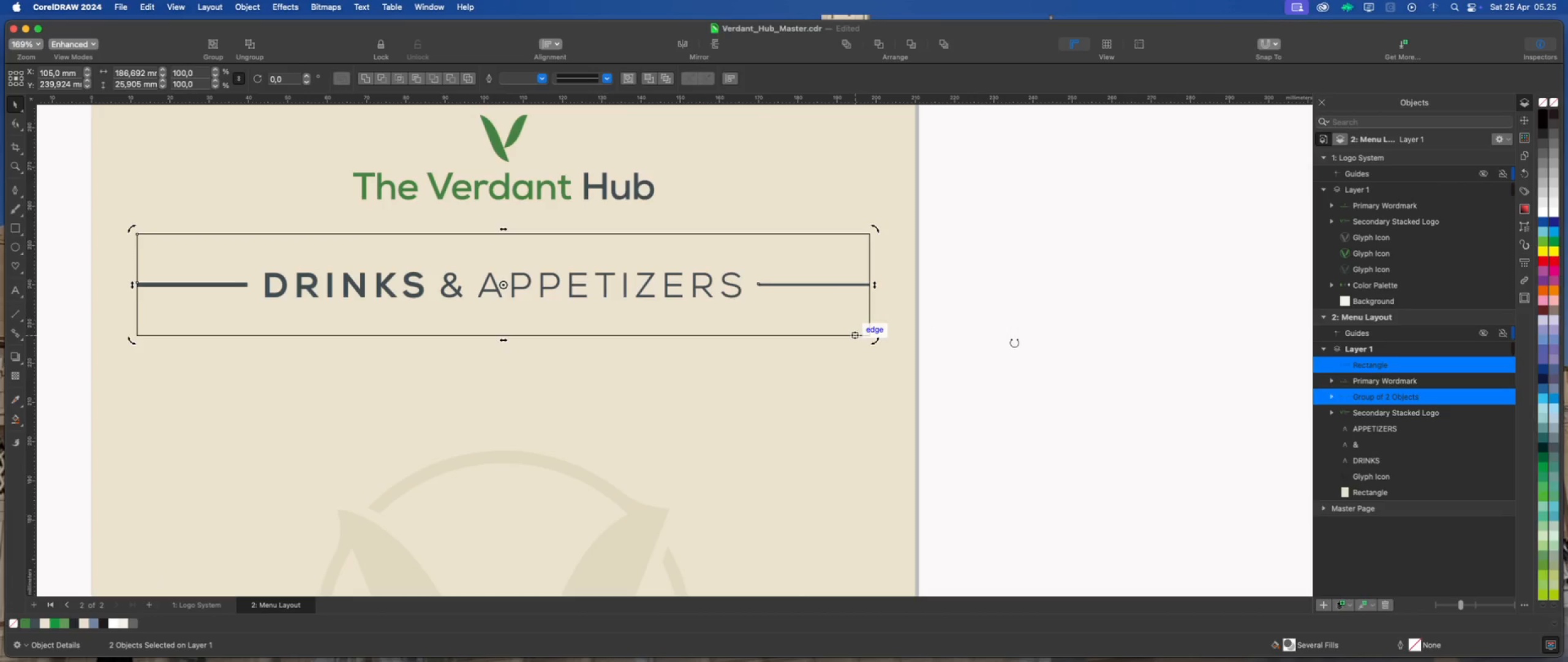 
left_click([1014, 343])
 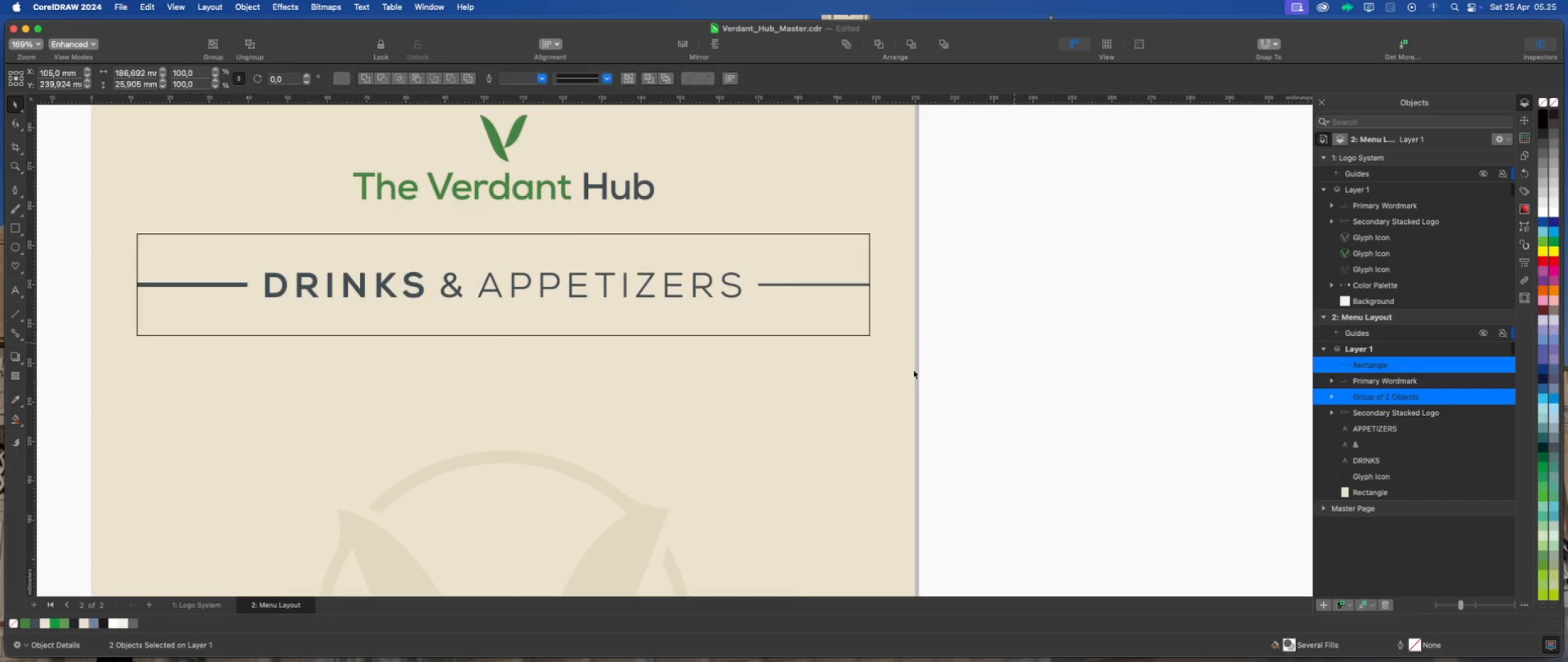 
scroll: coordinate [913, 370], scroll_direction: down, amount: 2.0
 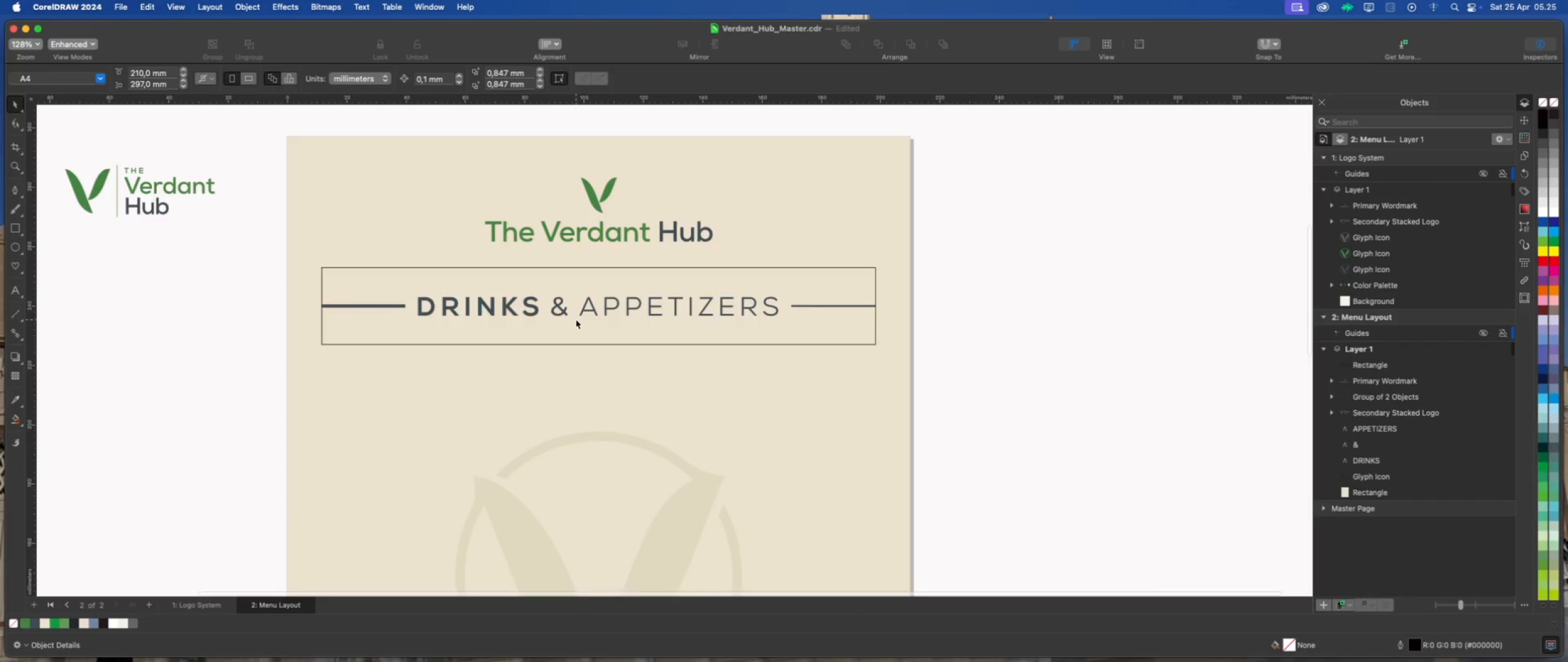 
left_click([595, 332])
 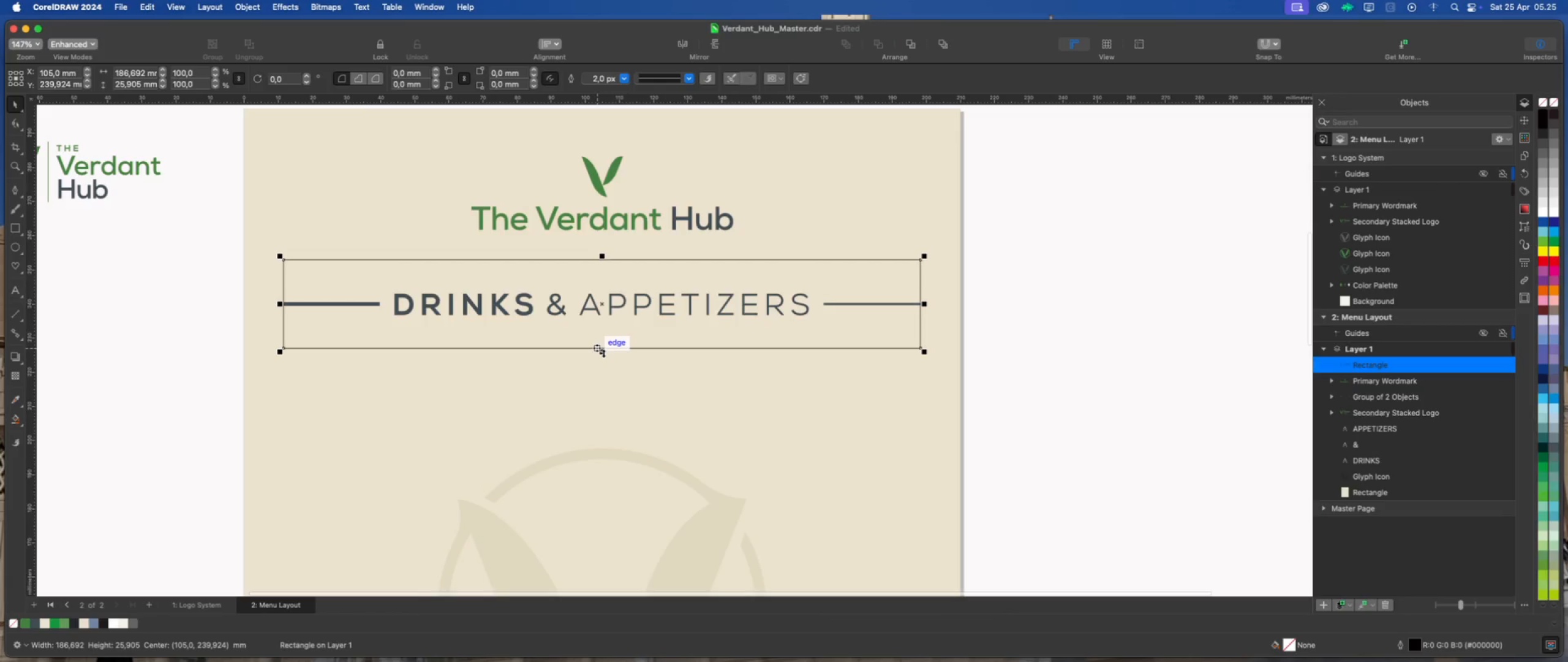 
scroll: coordinate [576, 319], scroll_direction: up, amount: 1.0
 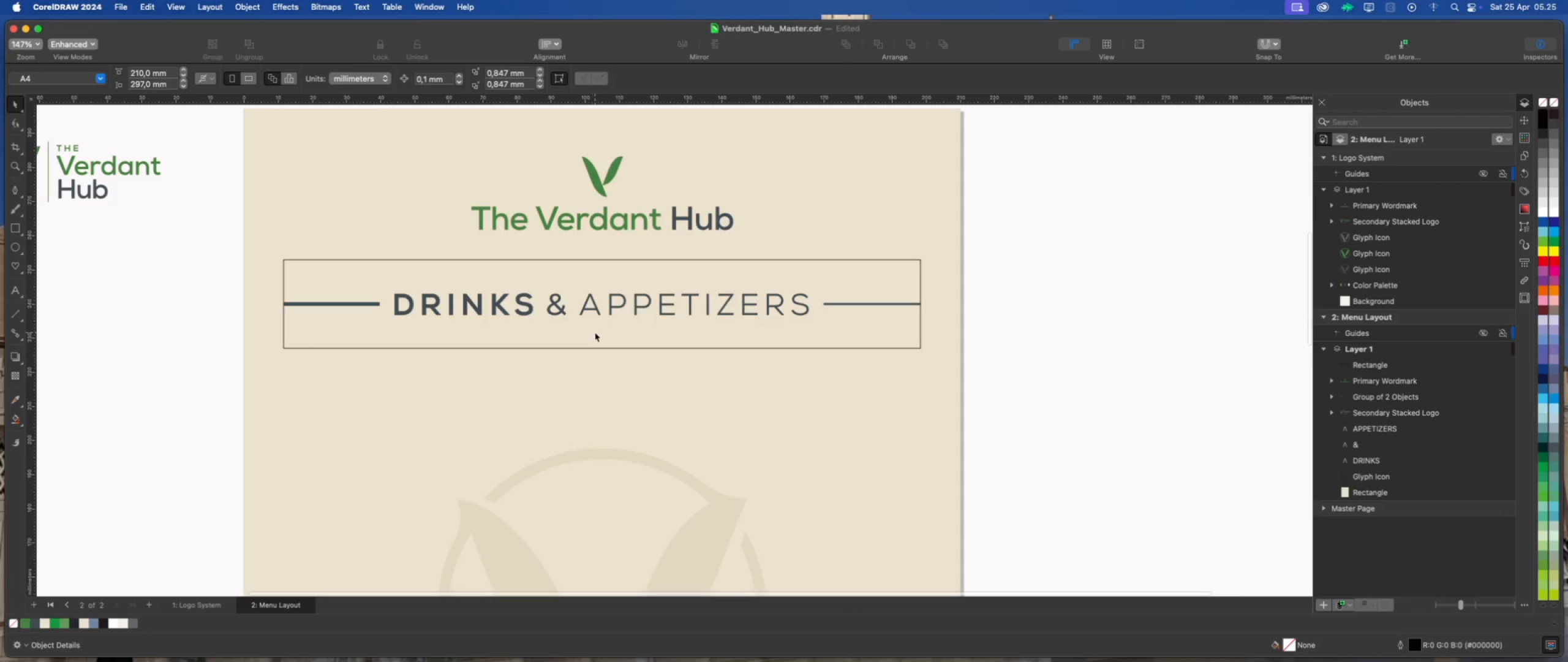 
left_click_drag(start_coordinate=[603, 353], to_coordinate=[602, 338])
 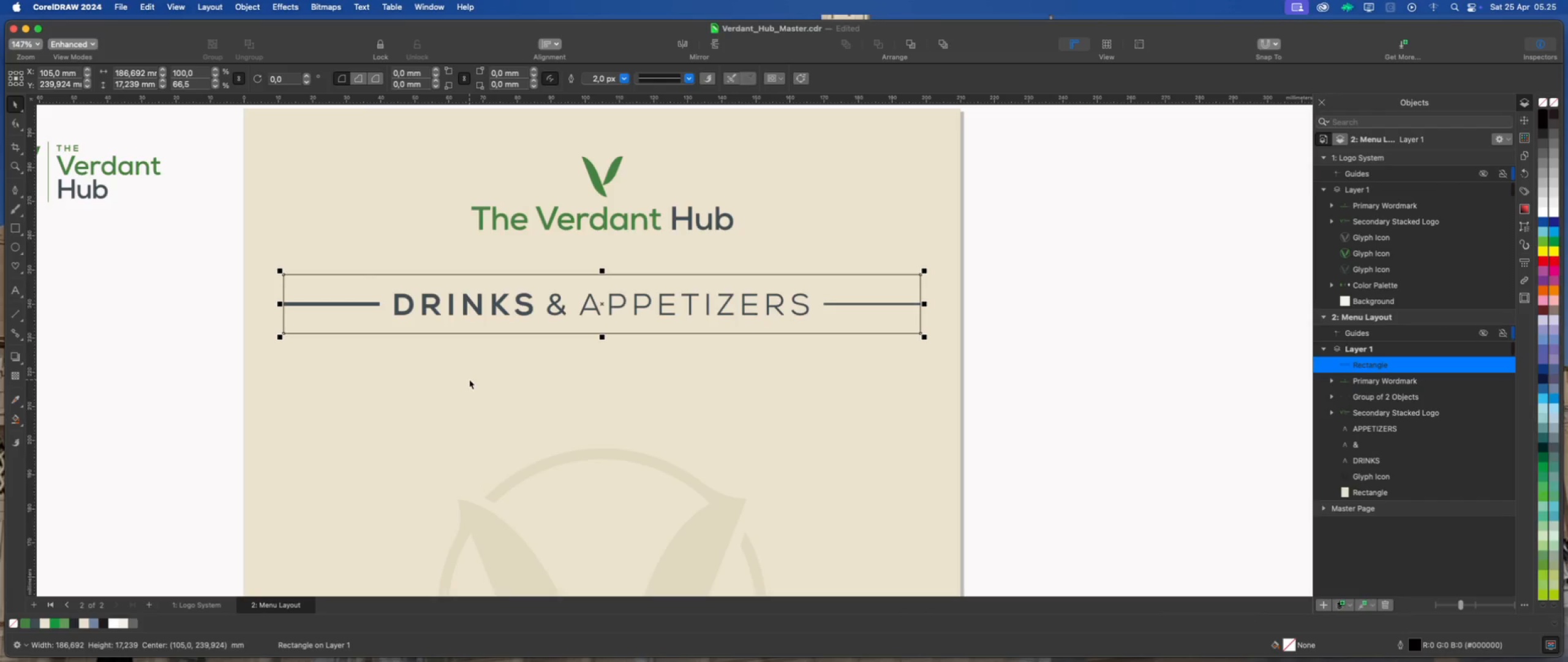 
hold_key(key=ShiftLeft, duration=2.91)
 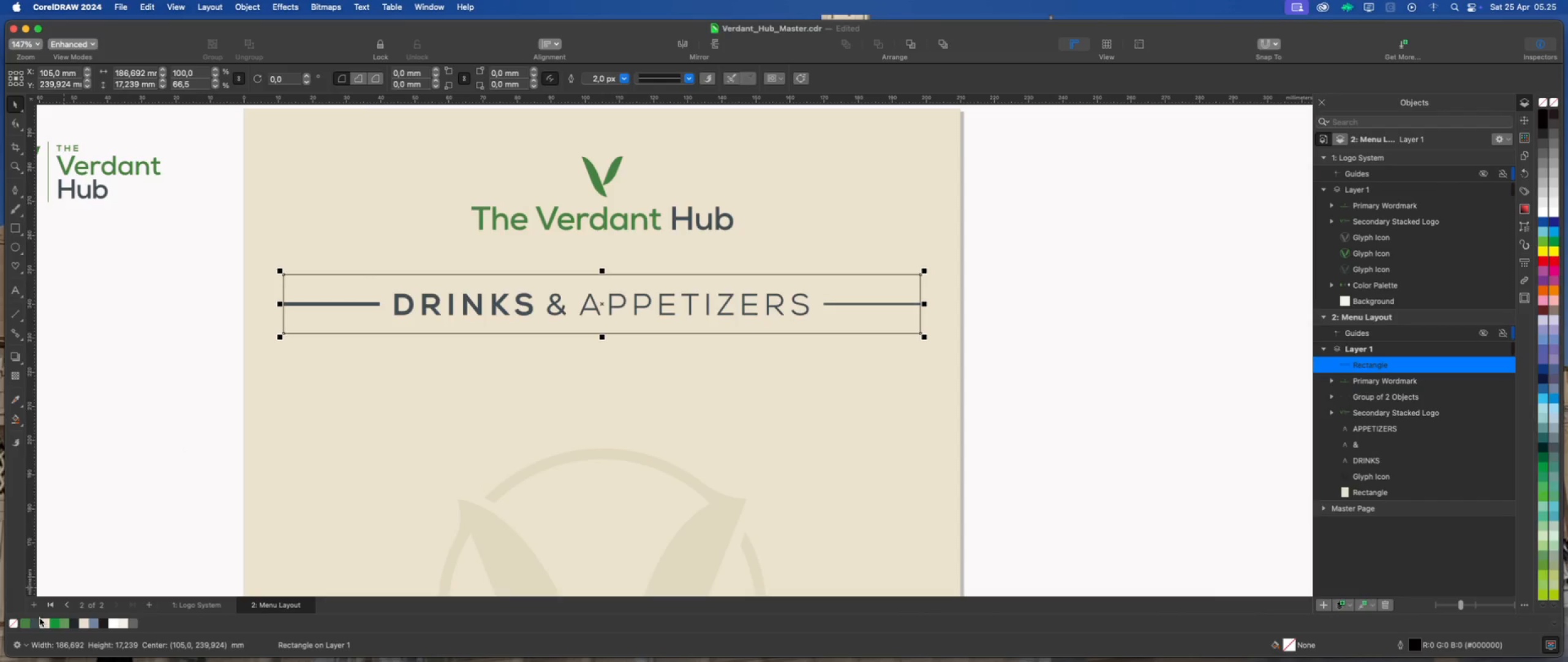 
right_click([37, 622])
 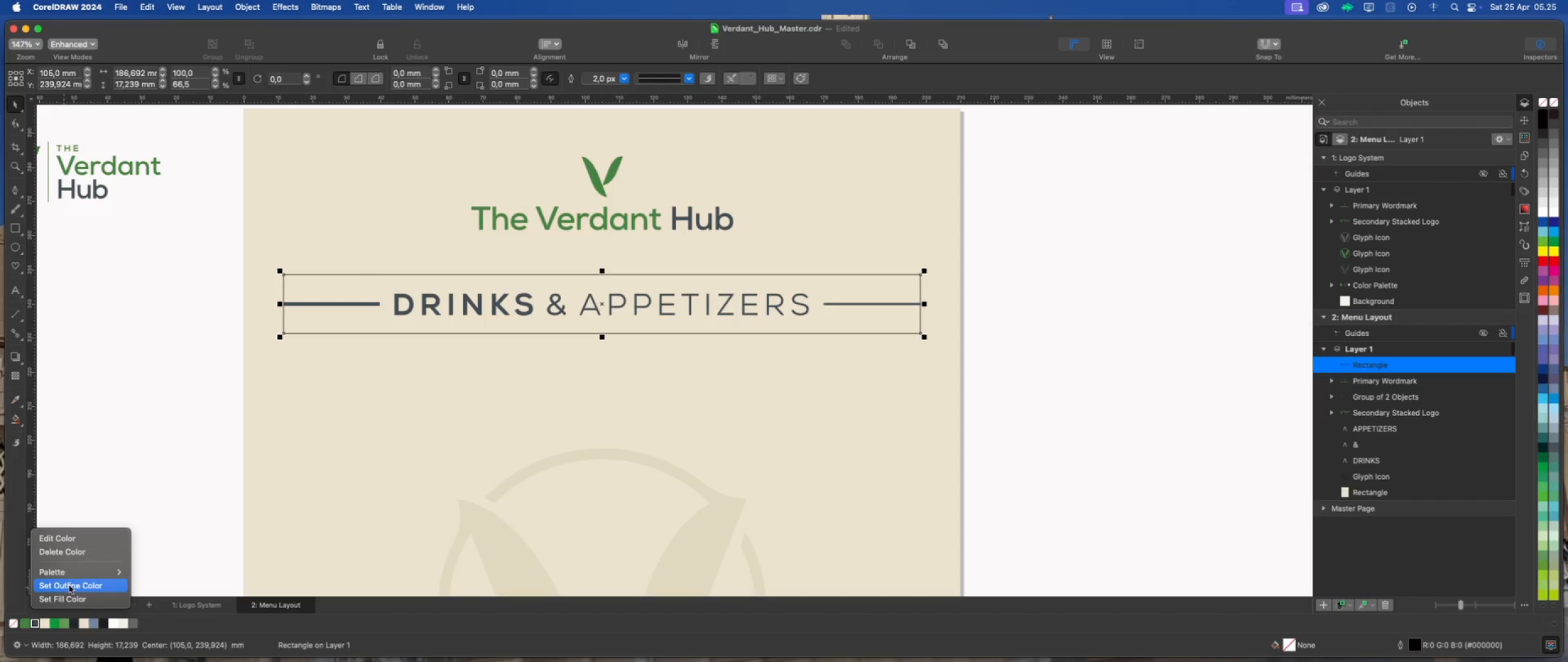 
left_click([69, 585])
 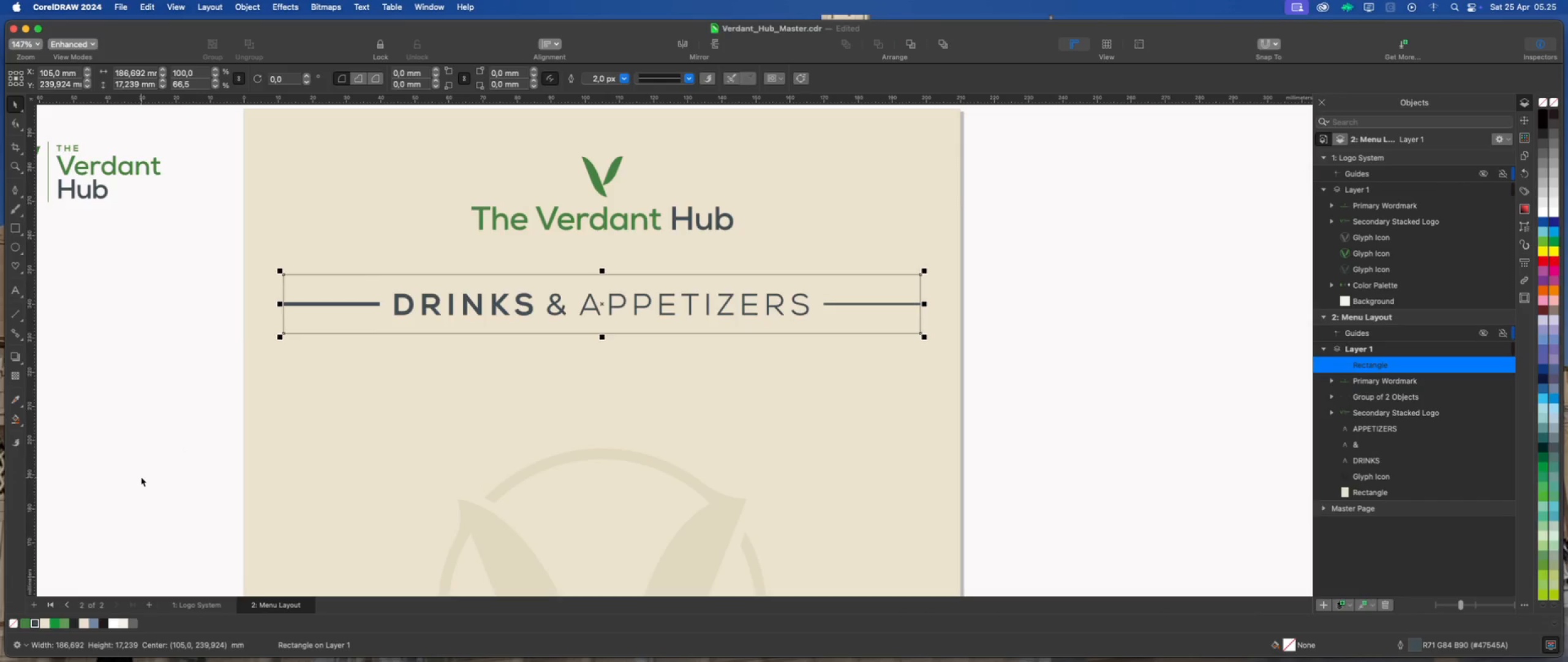 
left_click([141, 477])
 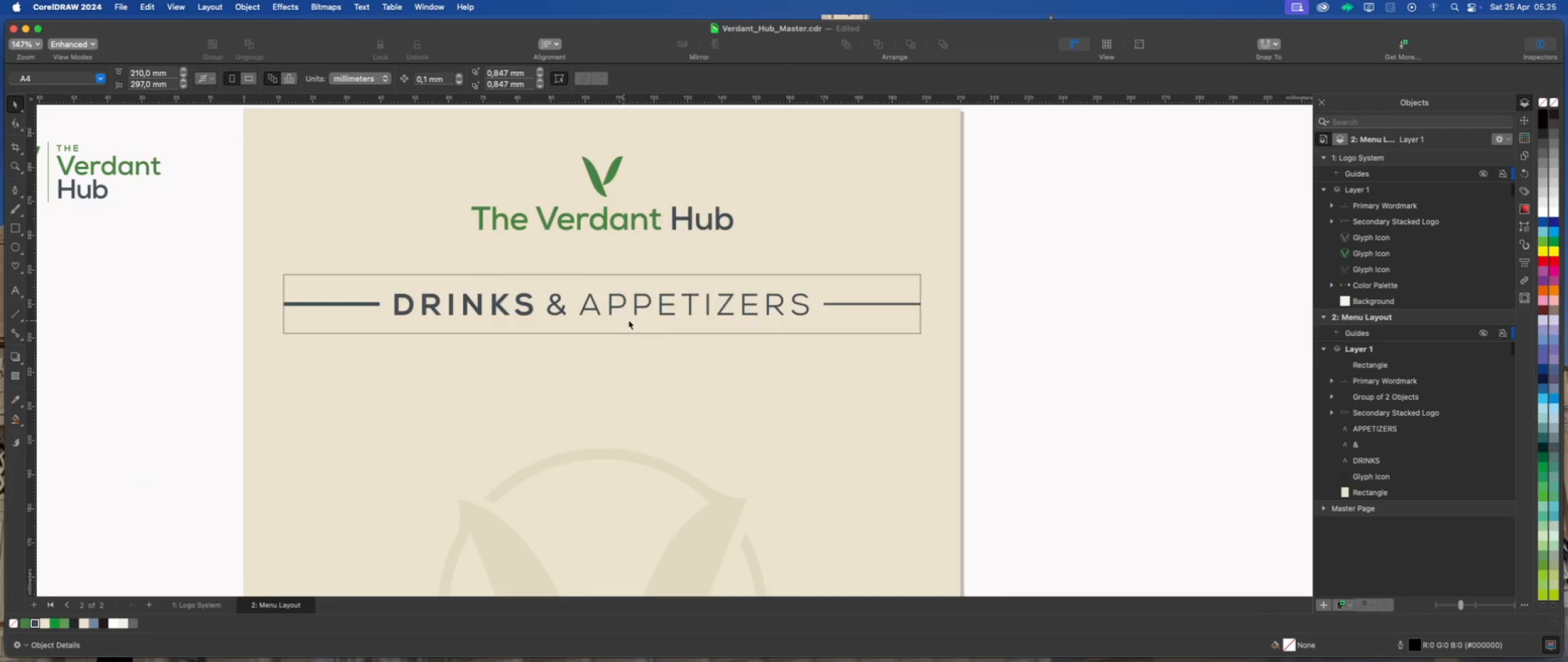 
scroll: coordinate [644, 318], scroll_direction: down, amount: 4.0
 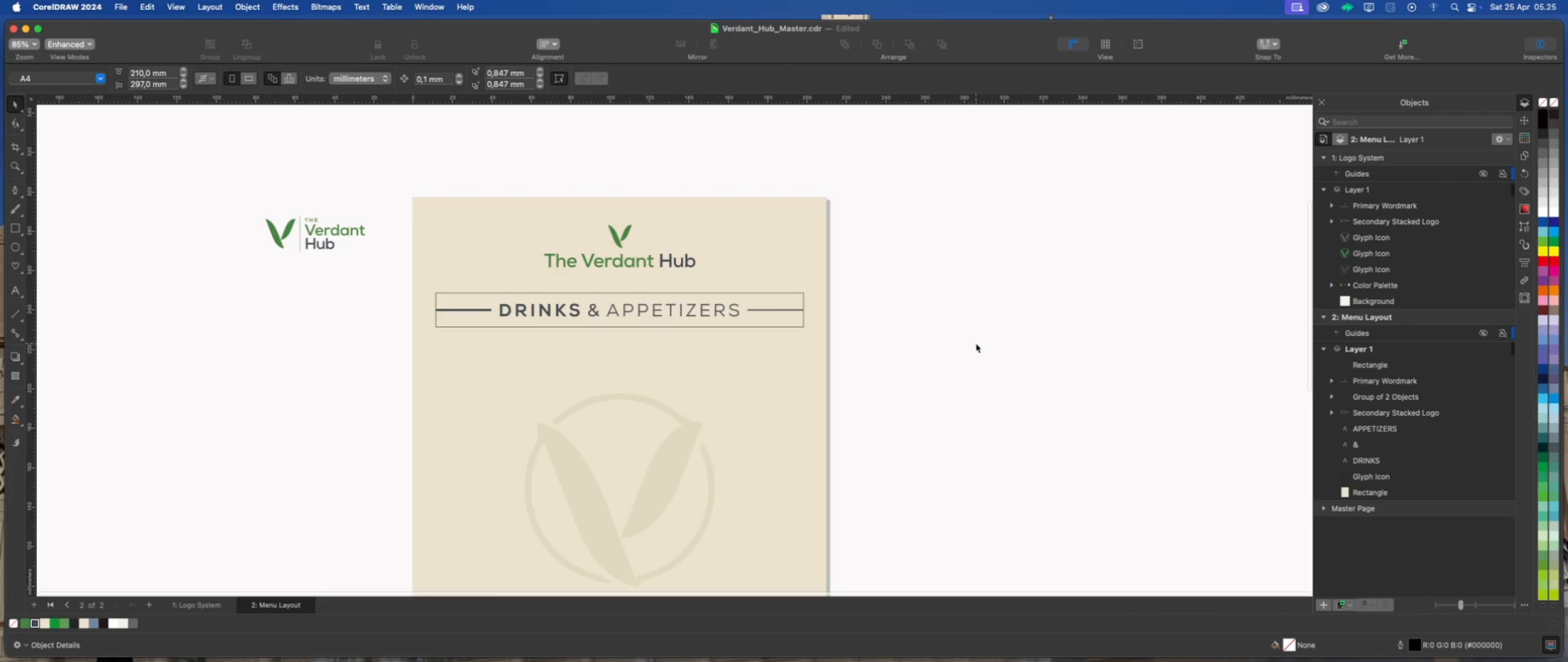 
left_click([976, 343])
 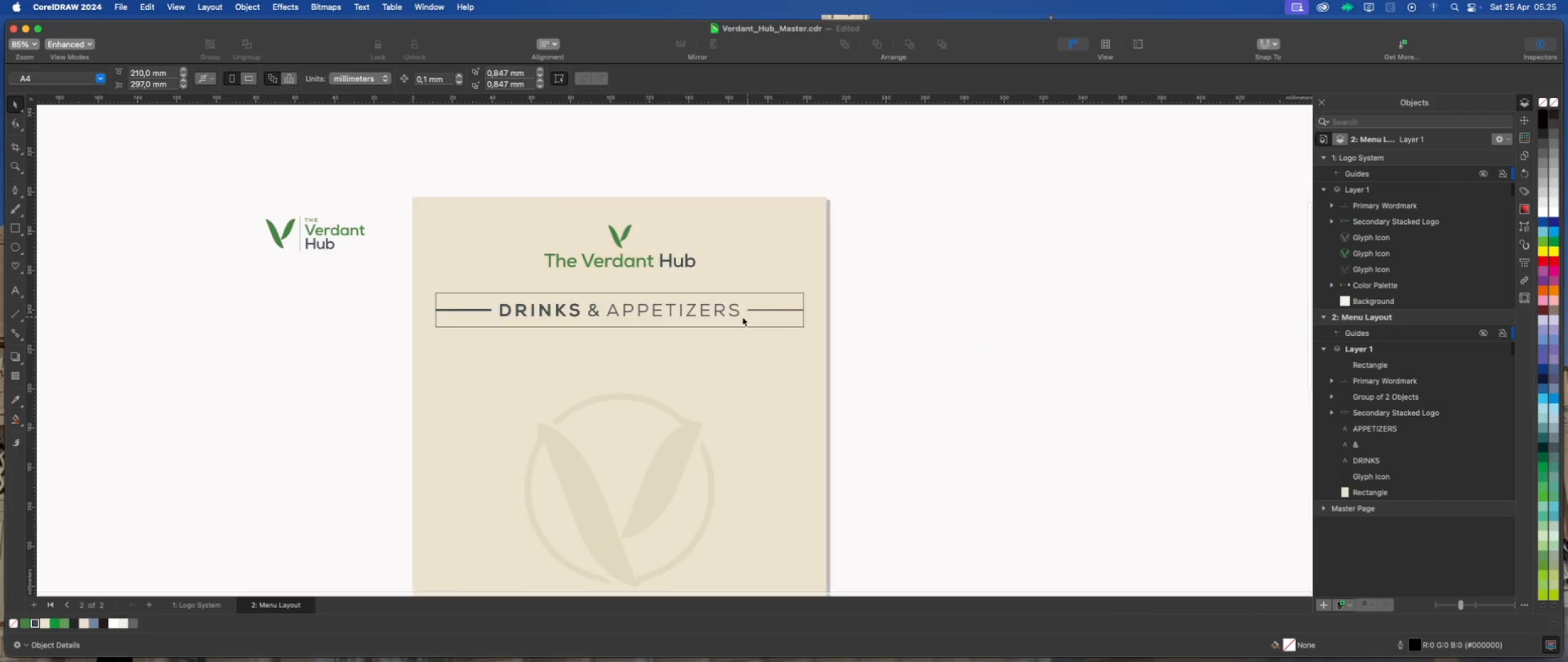 
scroll: coordinate [612, 292], scroll_direction: up, amount: 2.0
 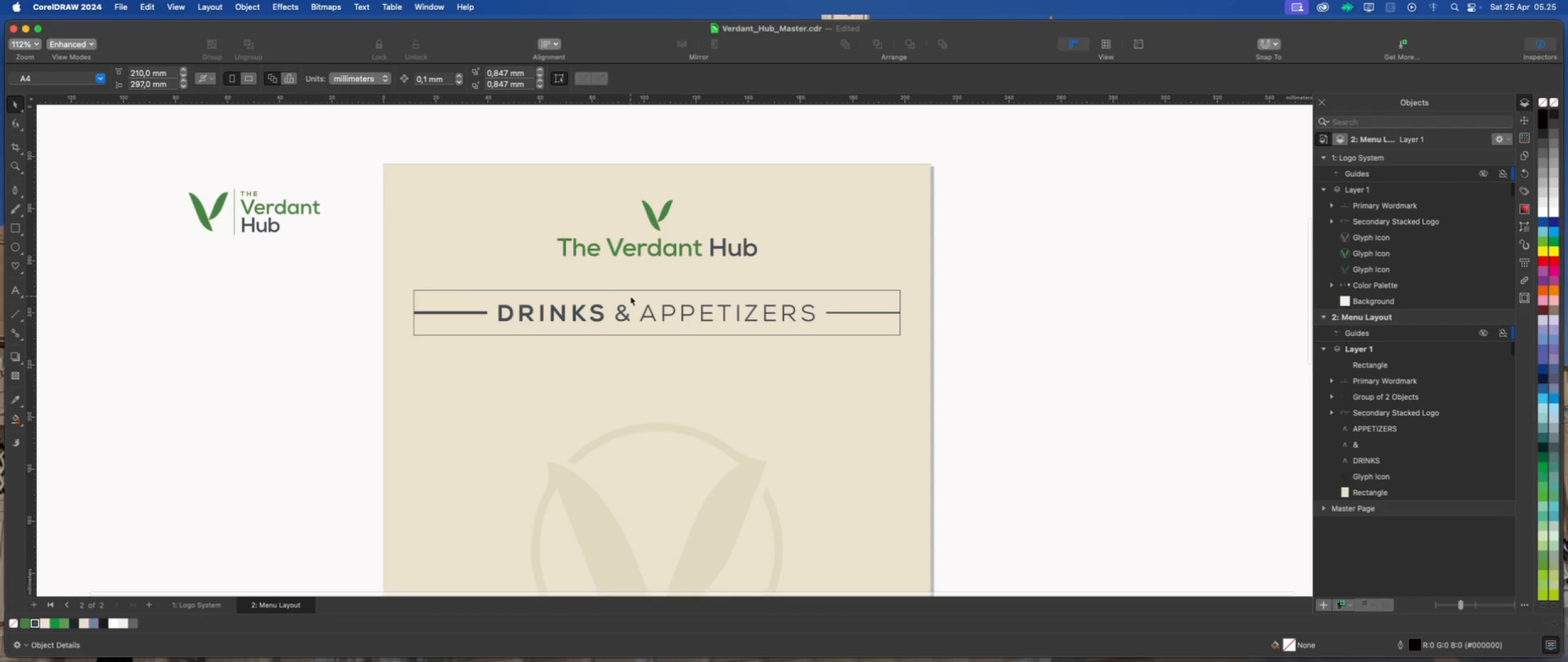 
left_click([631, 295])
 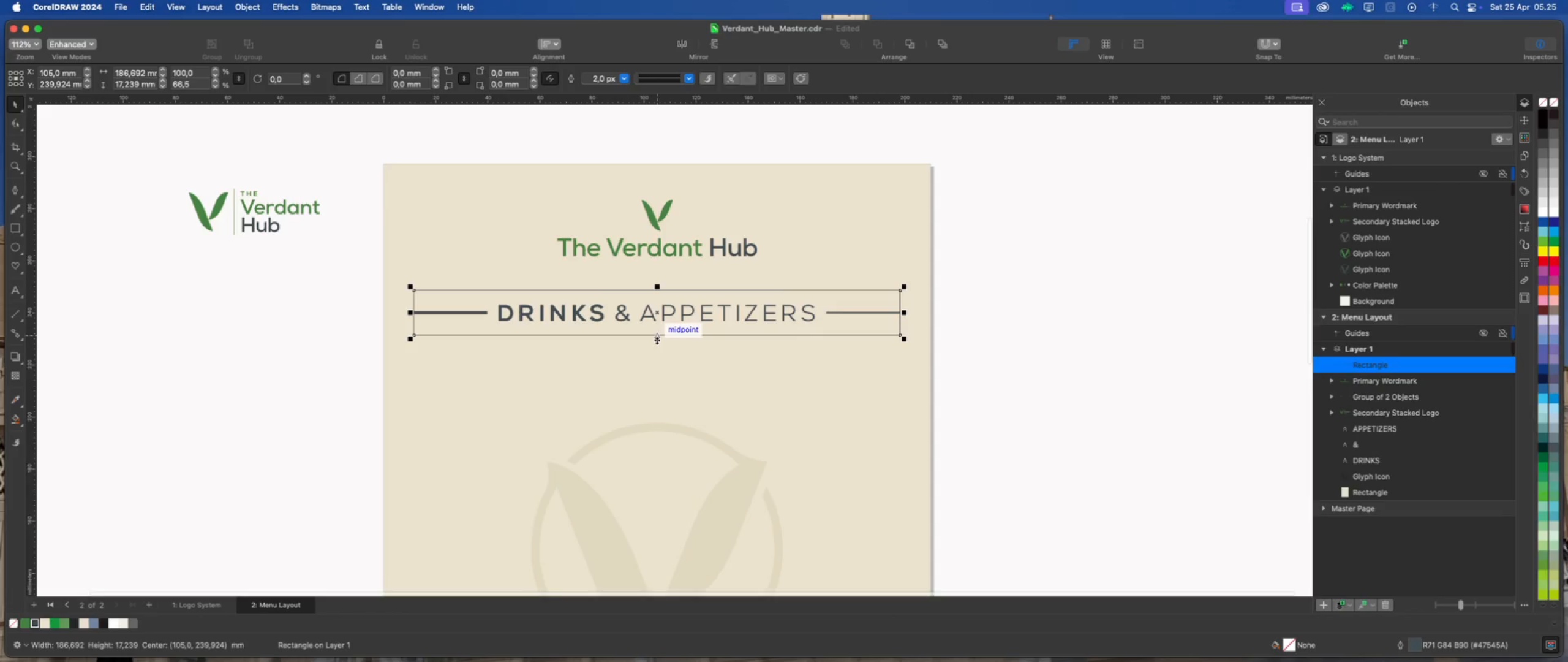 
left_click_drag(start_coordinate=[657, 340], to_coordinate=[647, 185])
 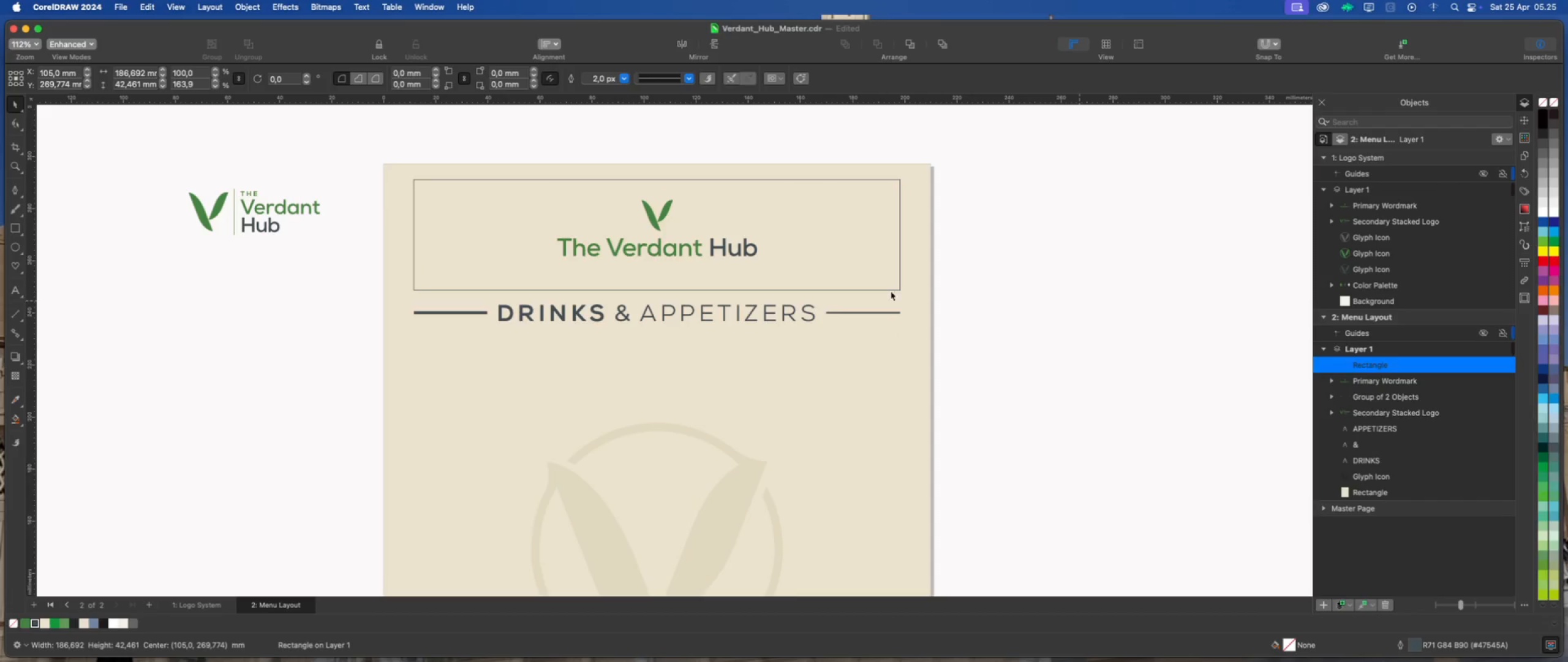 
scroll: coordinate [799, 299], scroll_direction: down, amount: 7.0
 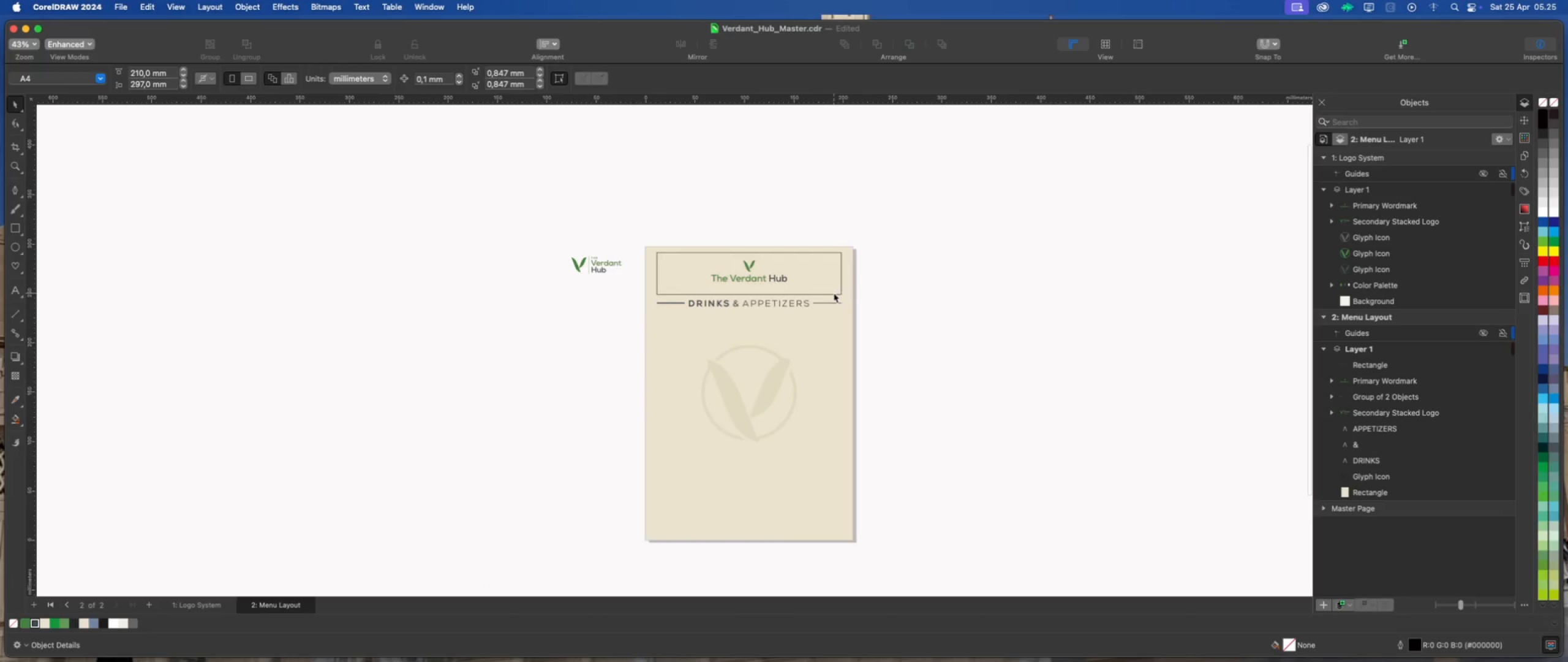 
scroll: coordinate [837, 291], scroll_direction: up, amount: 4.0
 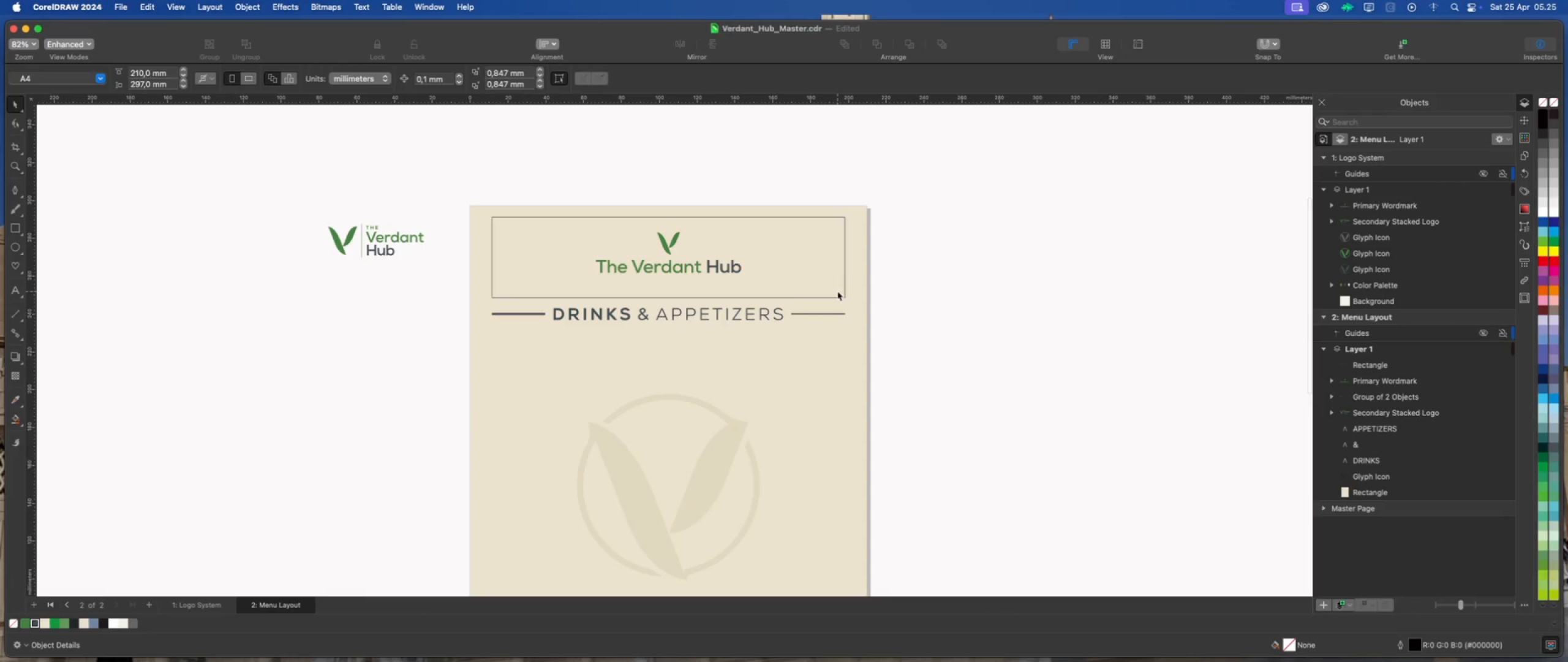 
key(Meta+Z)
 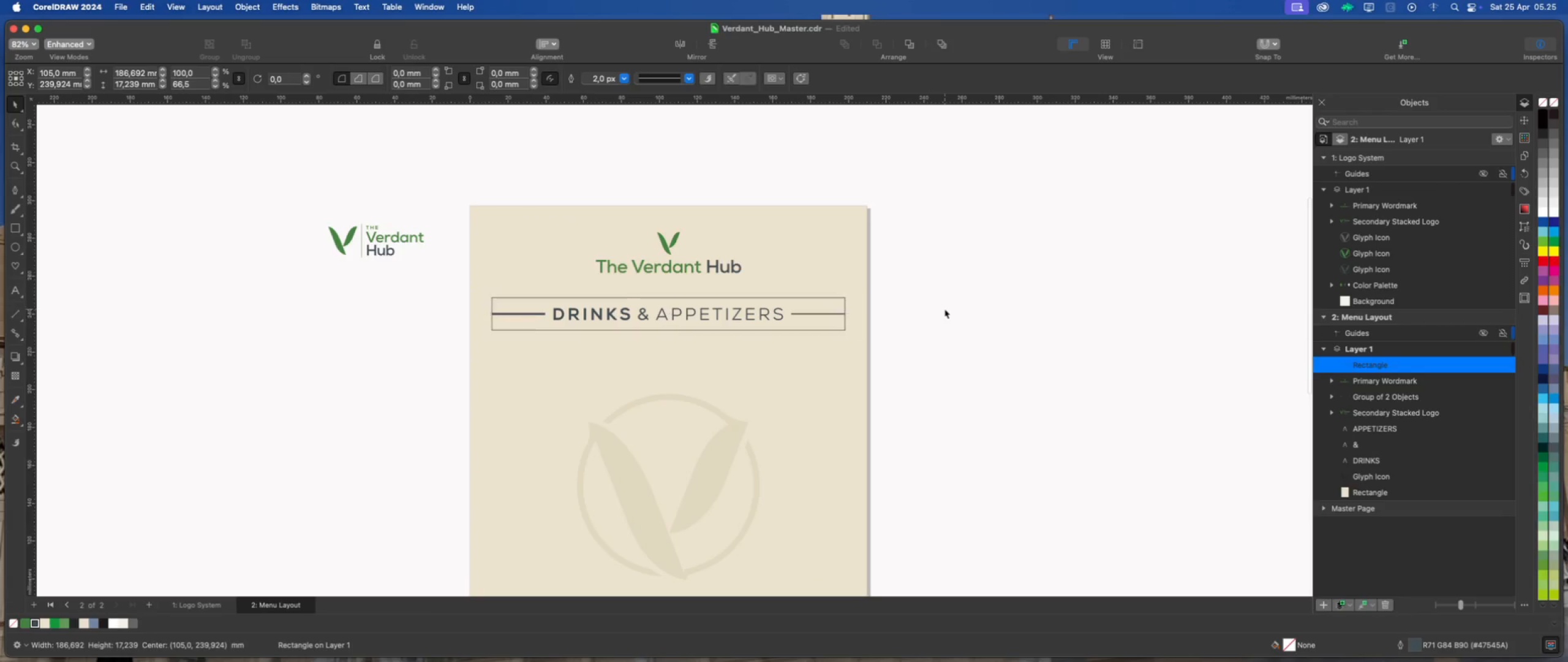 
left_click([944, 309])
 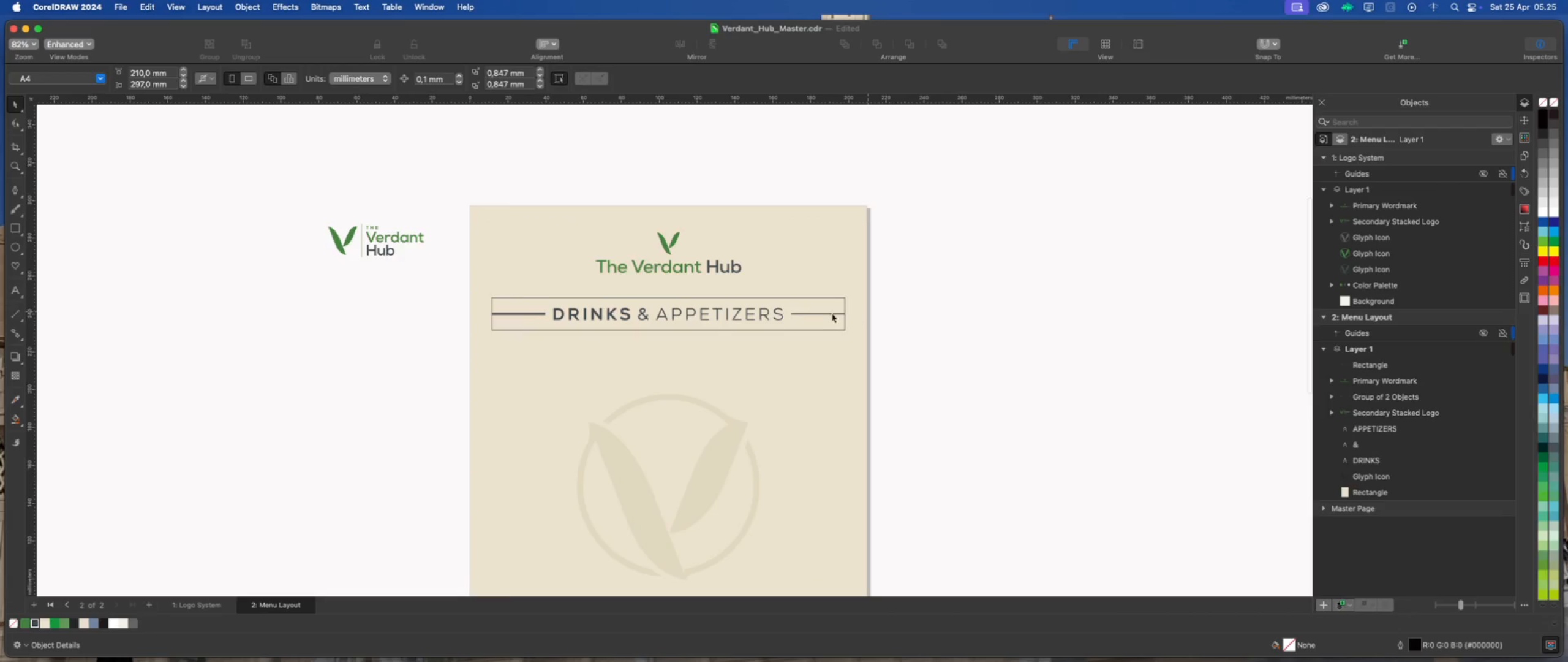 
left_click([818, 327])
 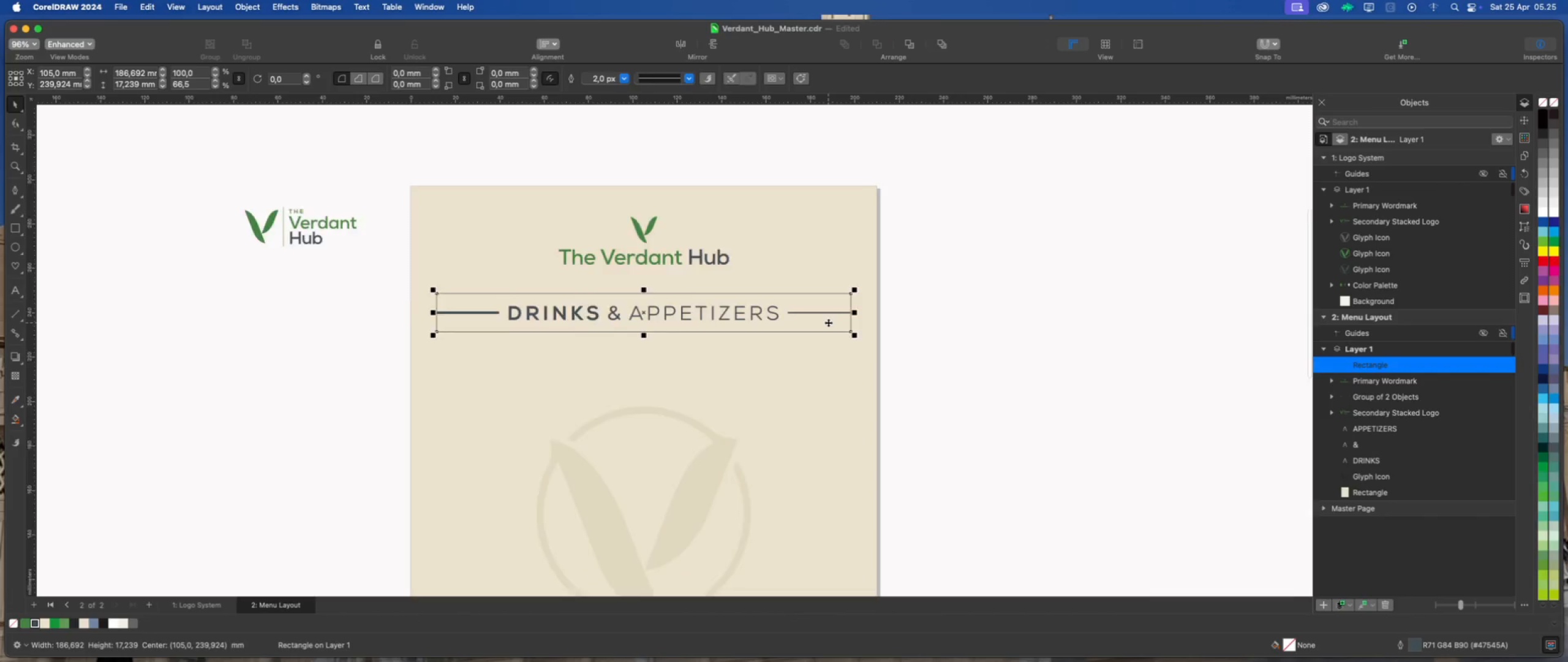 
scroll: coordinate [837, 319], scroll_direction: up, amount: 5.0
 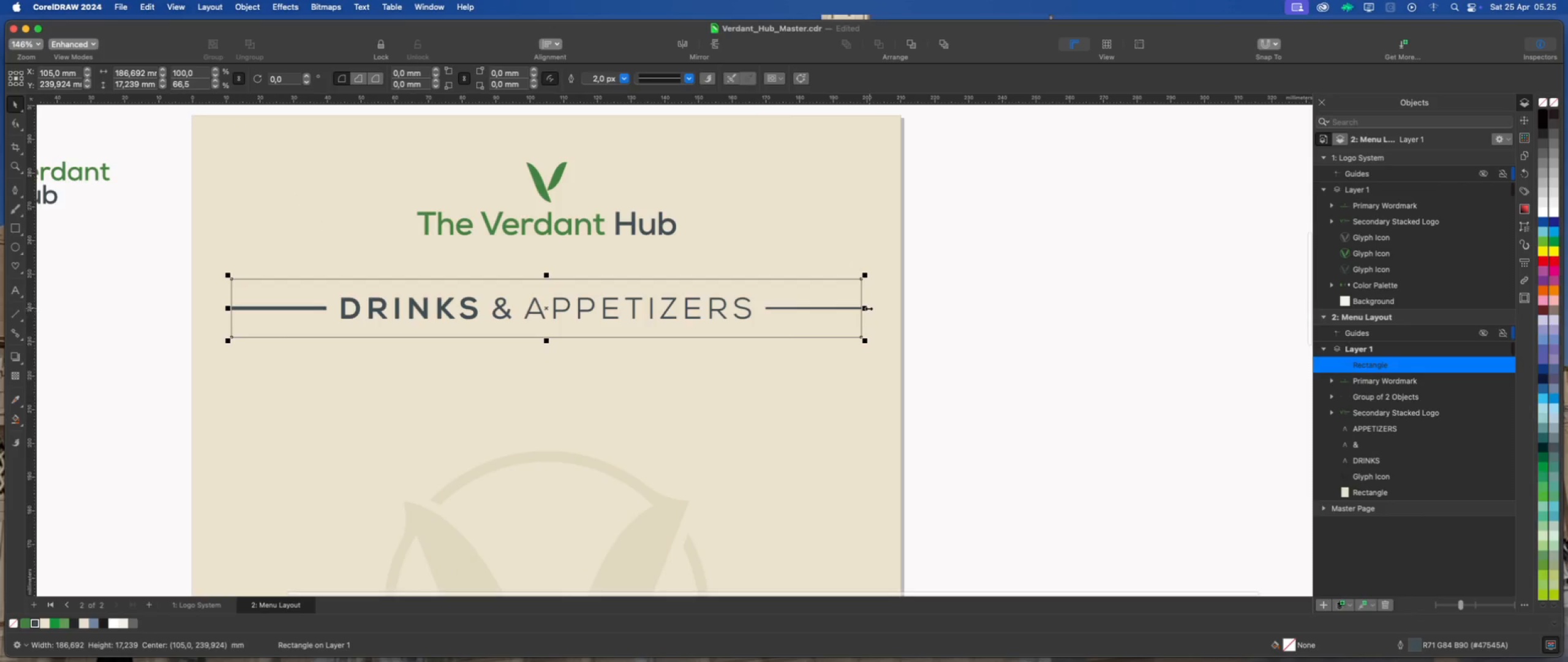 
left_click_drag(start_coordinate=[869, 308], to_coordinate=[877, 309])
 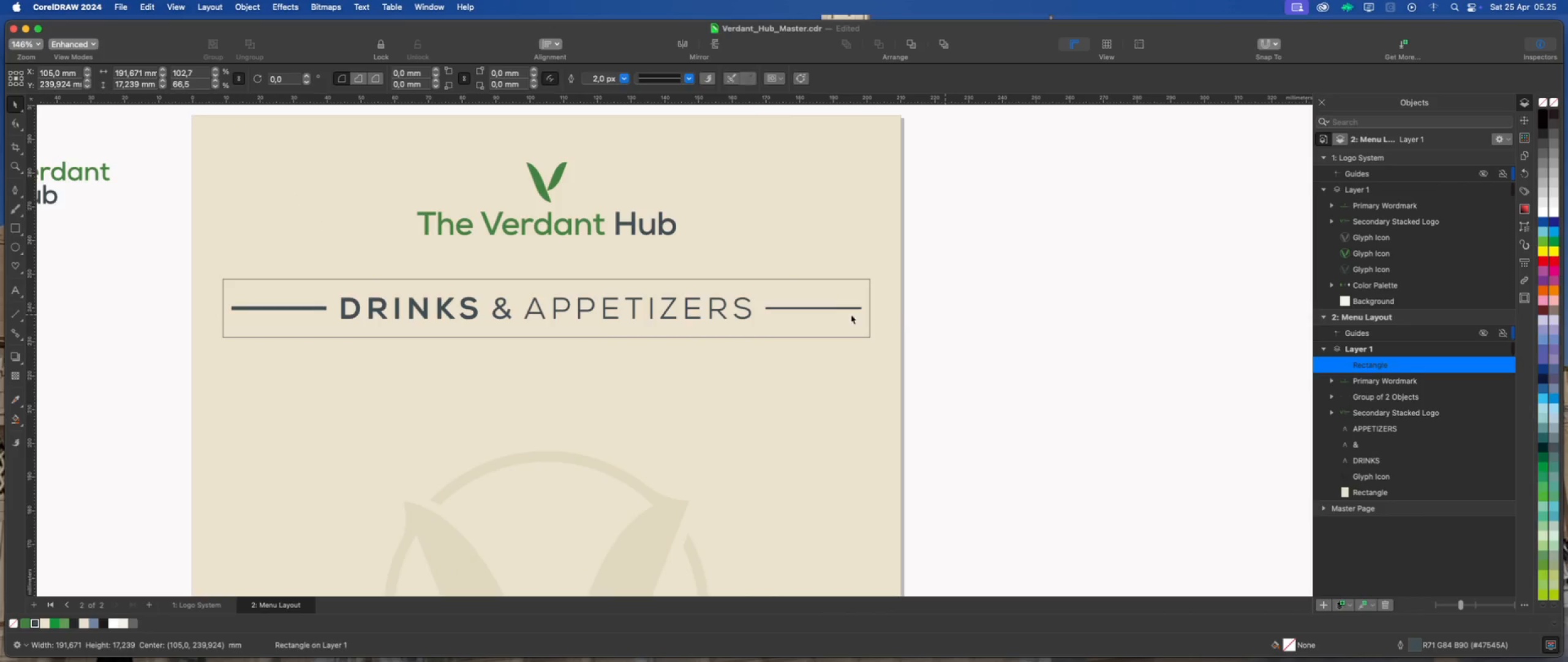 
hold_key(key=ShiftLeft, duration=0.99)
 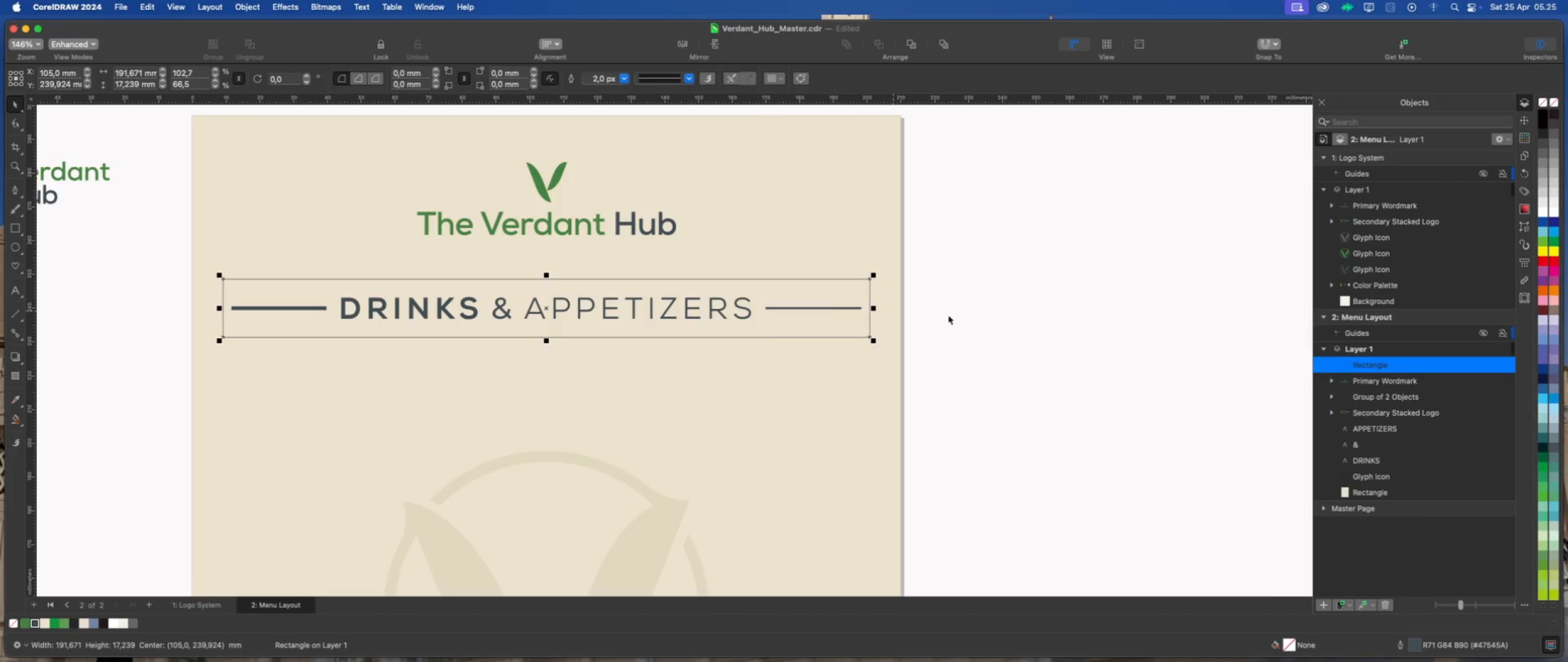 
left_click([948, 315])
 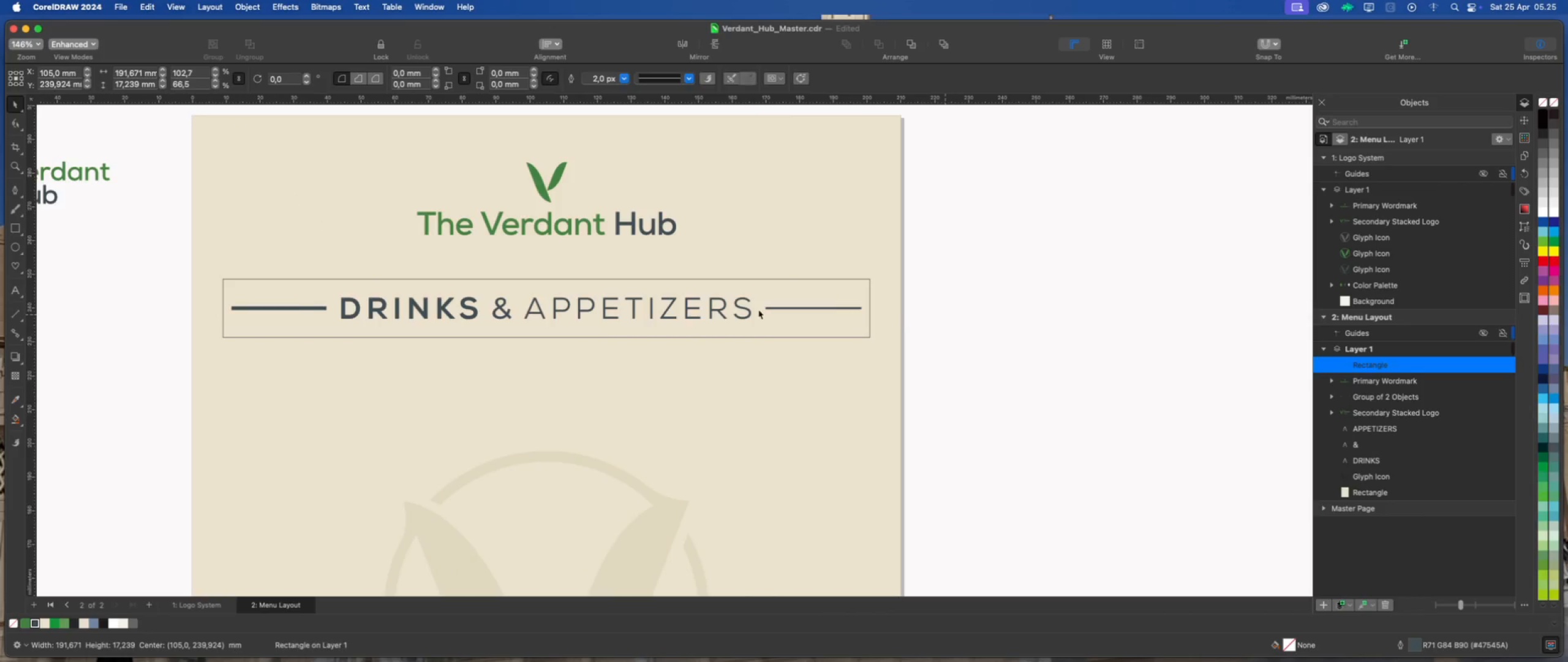 
scroll: coordinate [652, 280], scroll_direction: down, amount: 10.0
 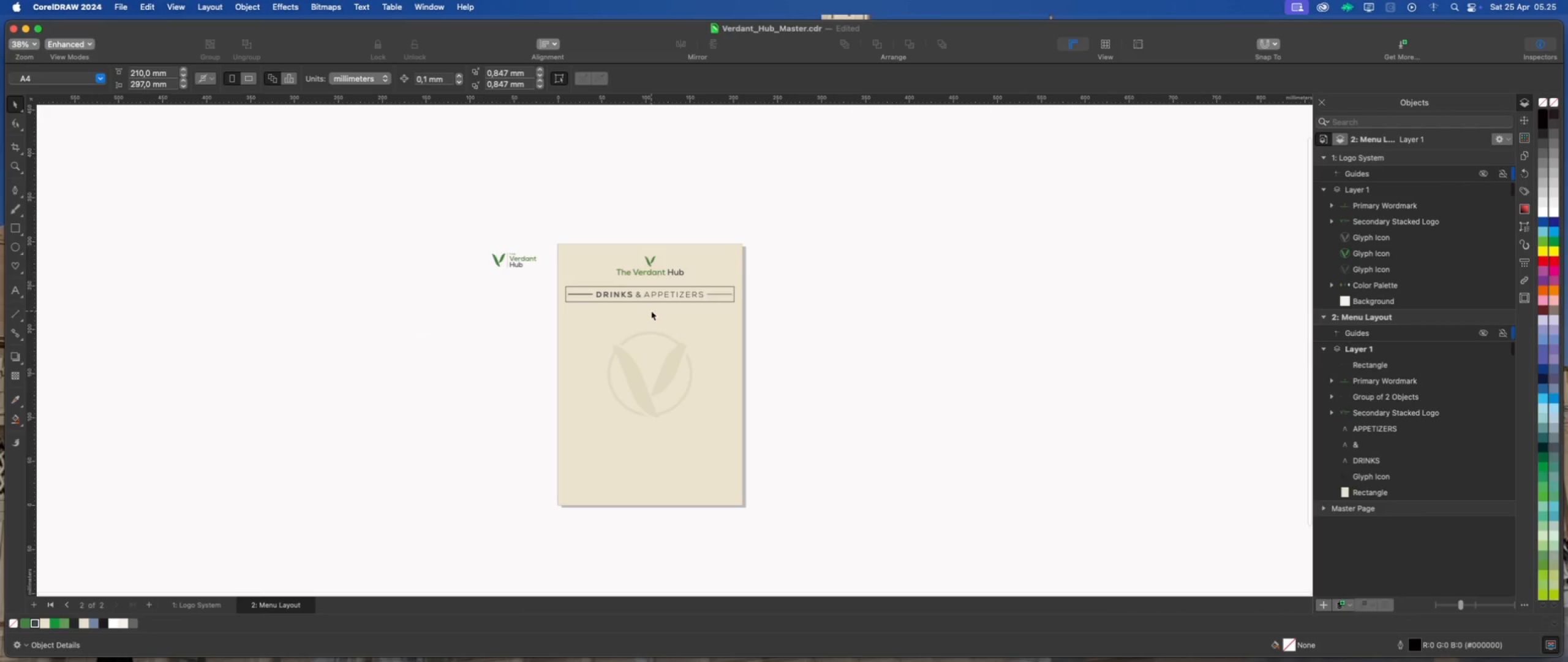 
scroll: coordinate [650, 310], scroll_direction: up, amount: 4.0
 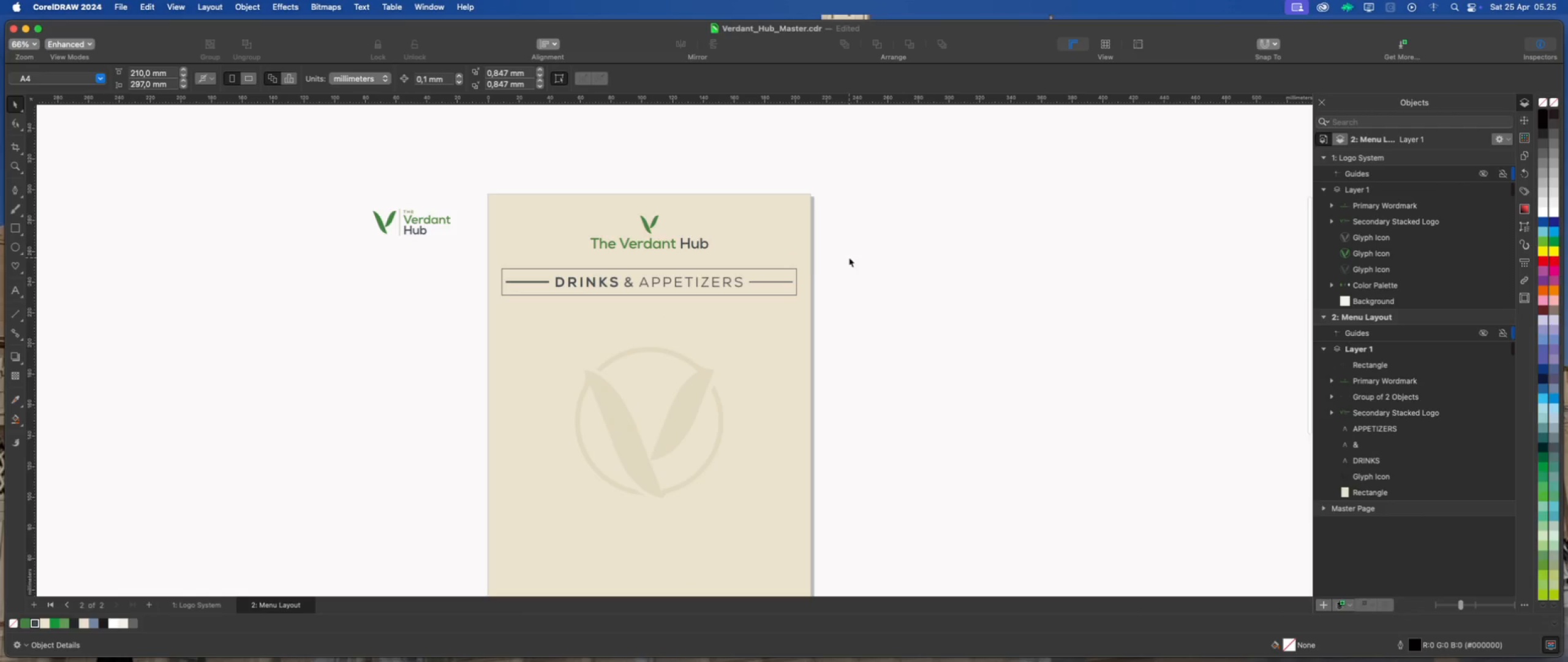 
left_click_drag(start_coordinate=[849, 257], to_coordinate=[462, 305])
 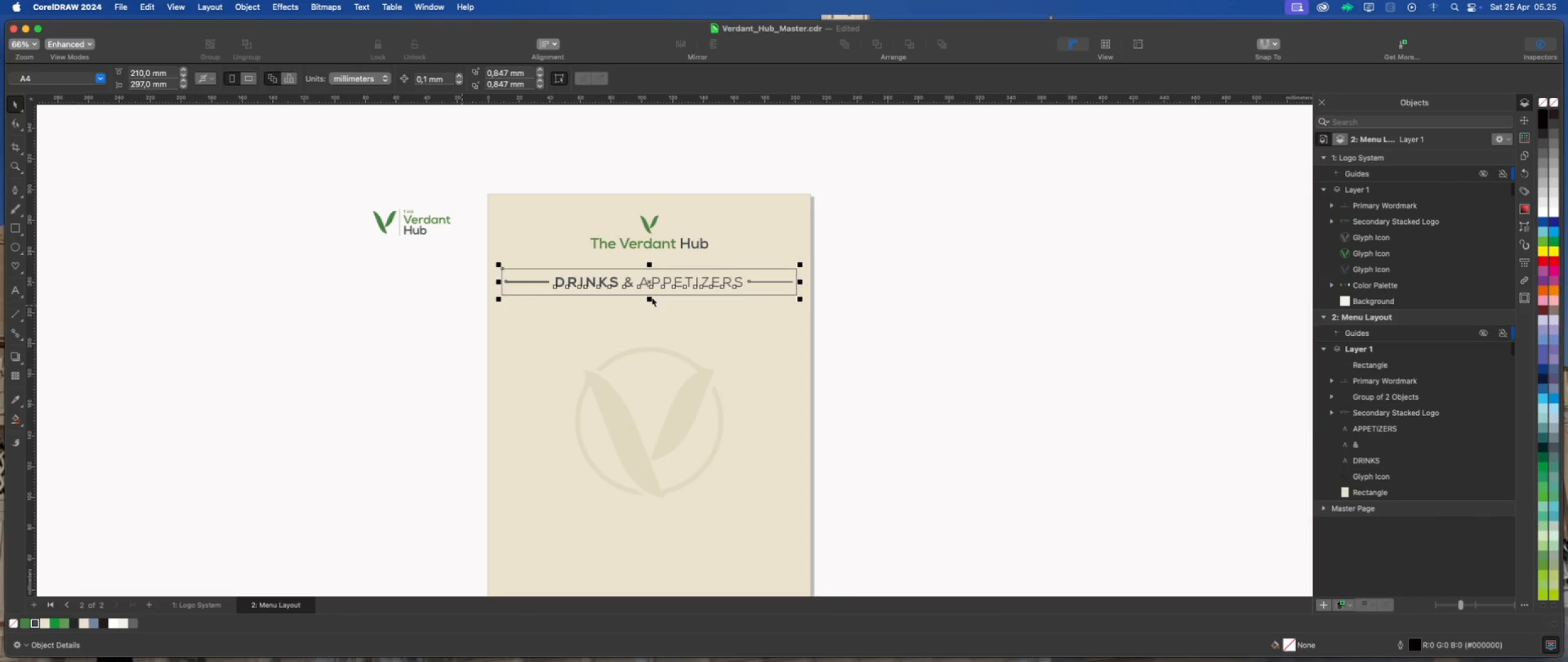 
scroll: coordinate [652, 297], scroll_direction: up, amount: 2.0
 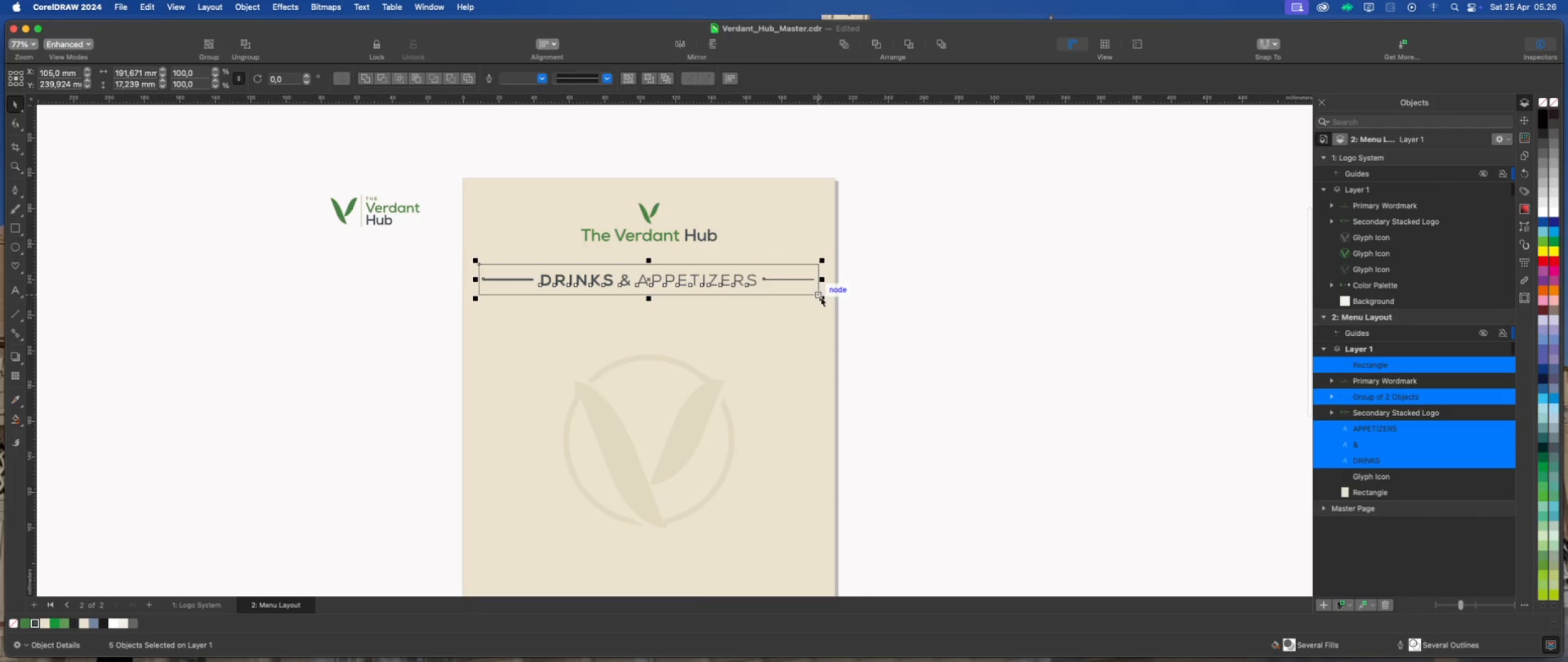 
left_click_drag(start_coordinate=[821, 298], to_coordinate=[813, 295])
 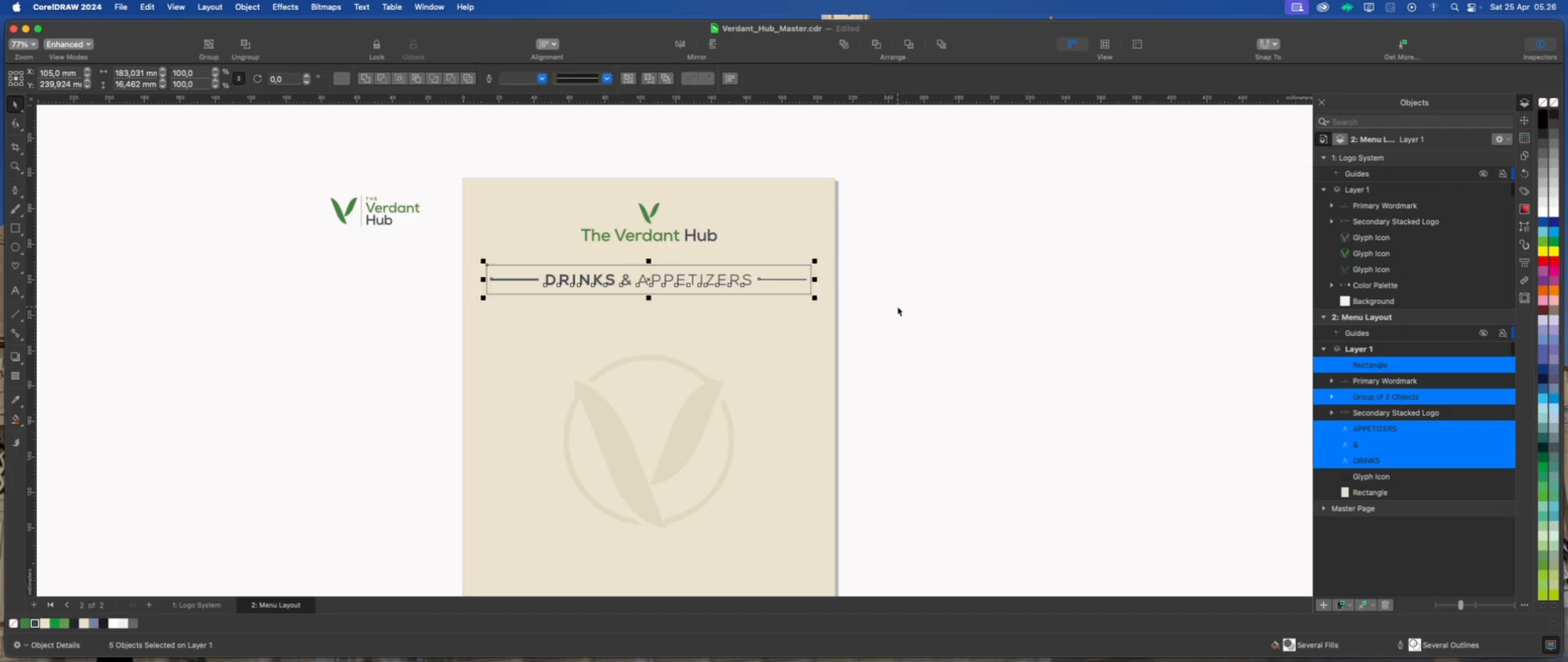 
hold_key(key=ShiftLeft, duration=2.81)
 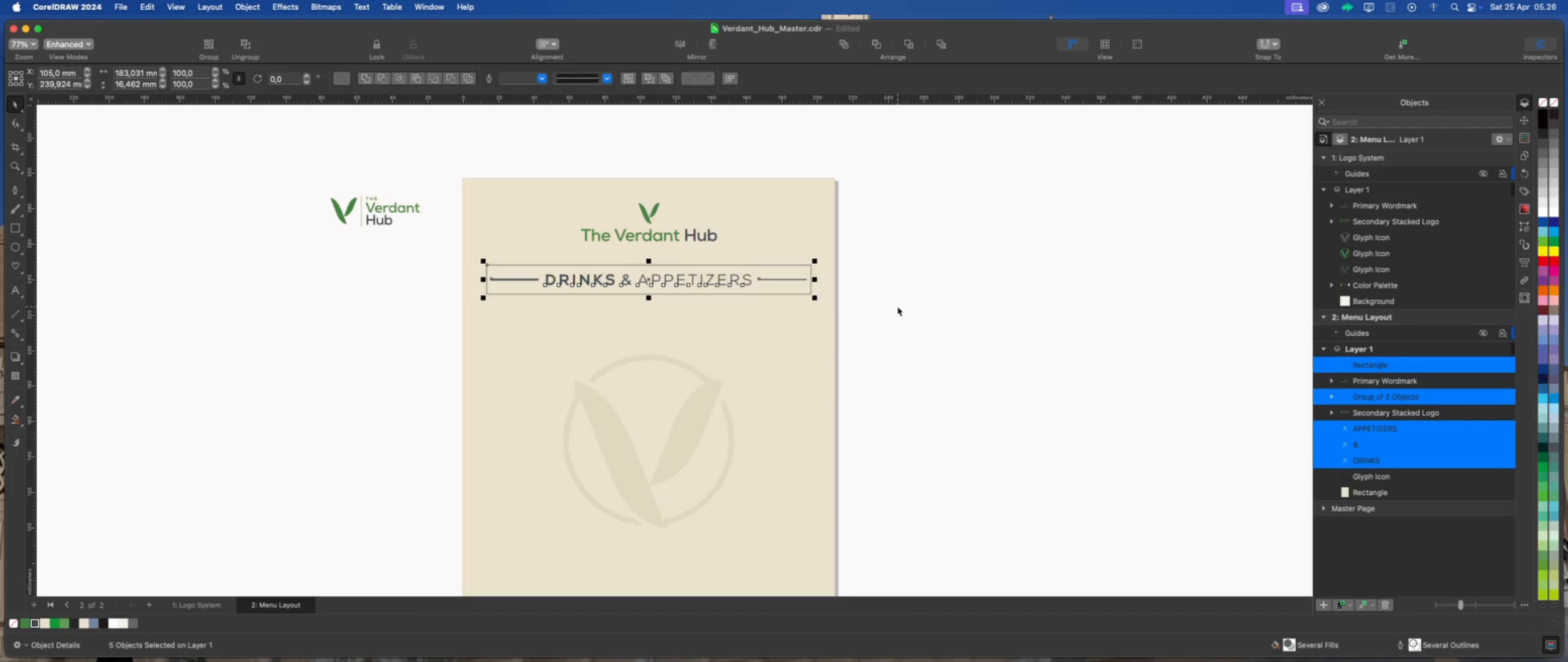 
left_click([897, 306])
 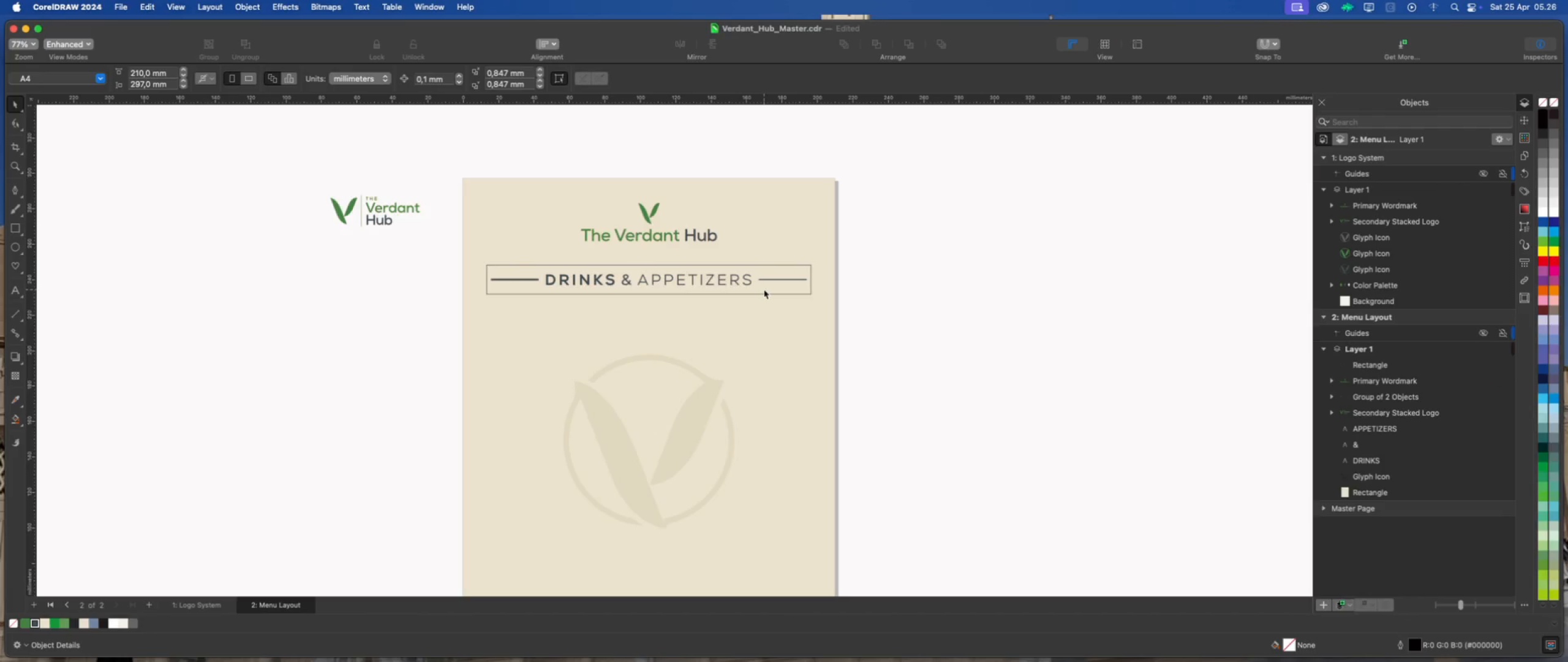 
scroll: coordinate [761, 286], scroll_direction: up, amount: 2.0
 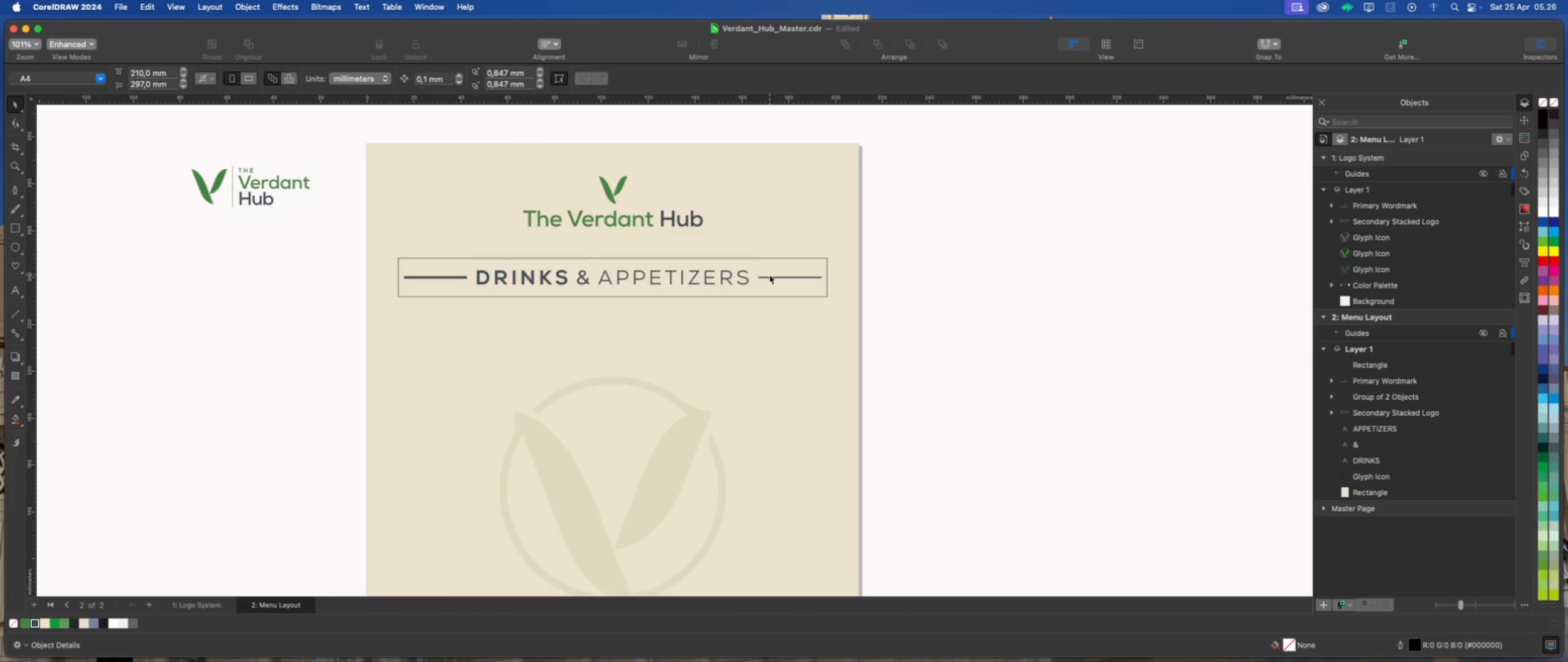 
scroll: coordinate [769, 275], scroll_direction: down, amount: 2.0
 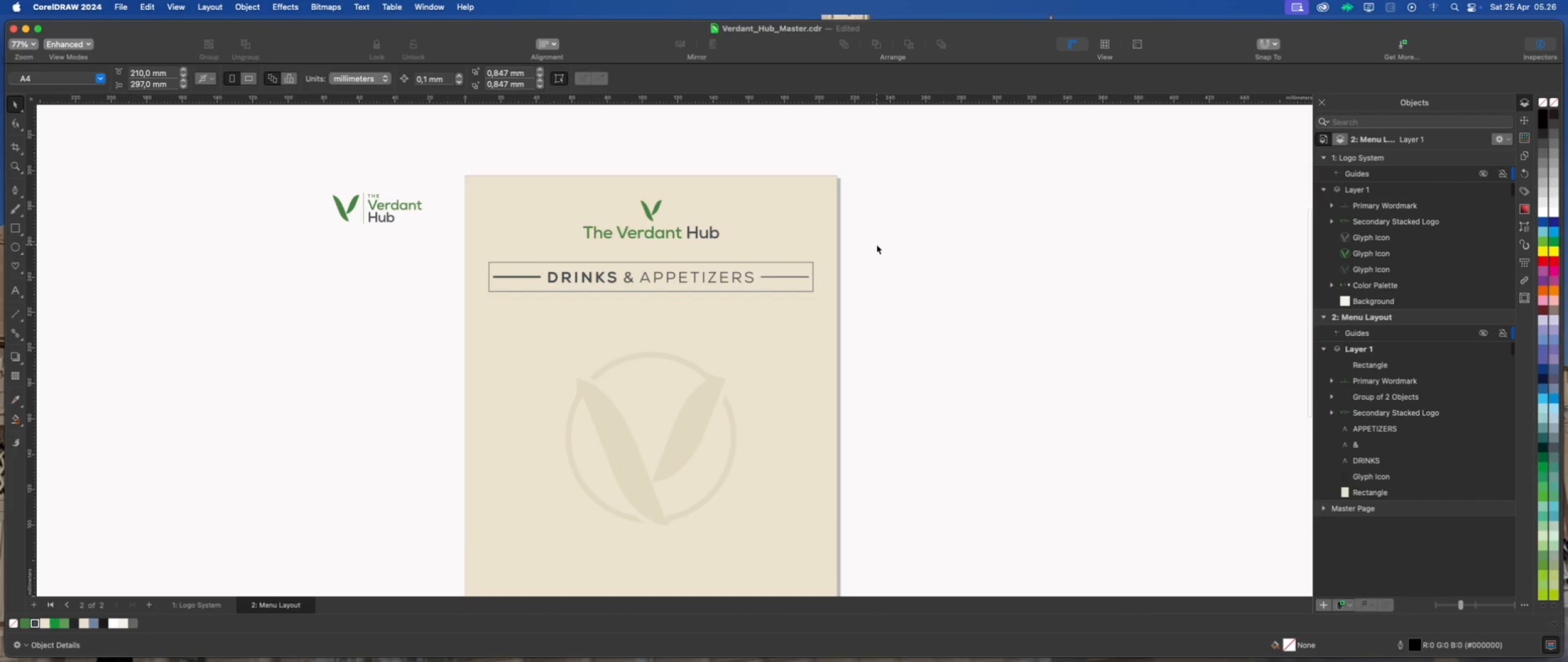 
left_click_drag(start_coordinate=[876, 245], to_coordinate=[466, 318])
 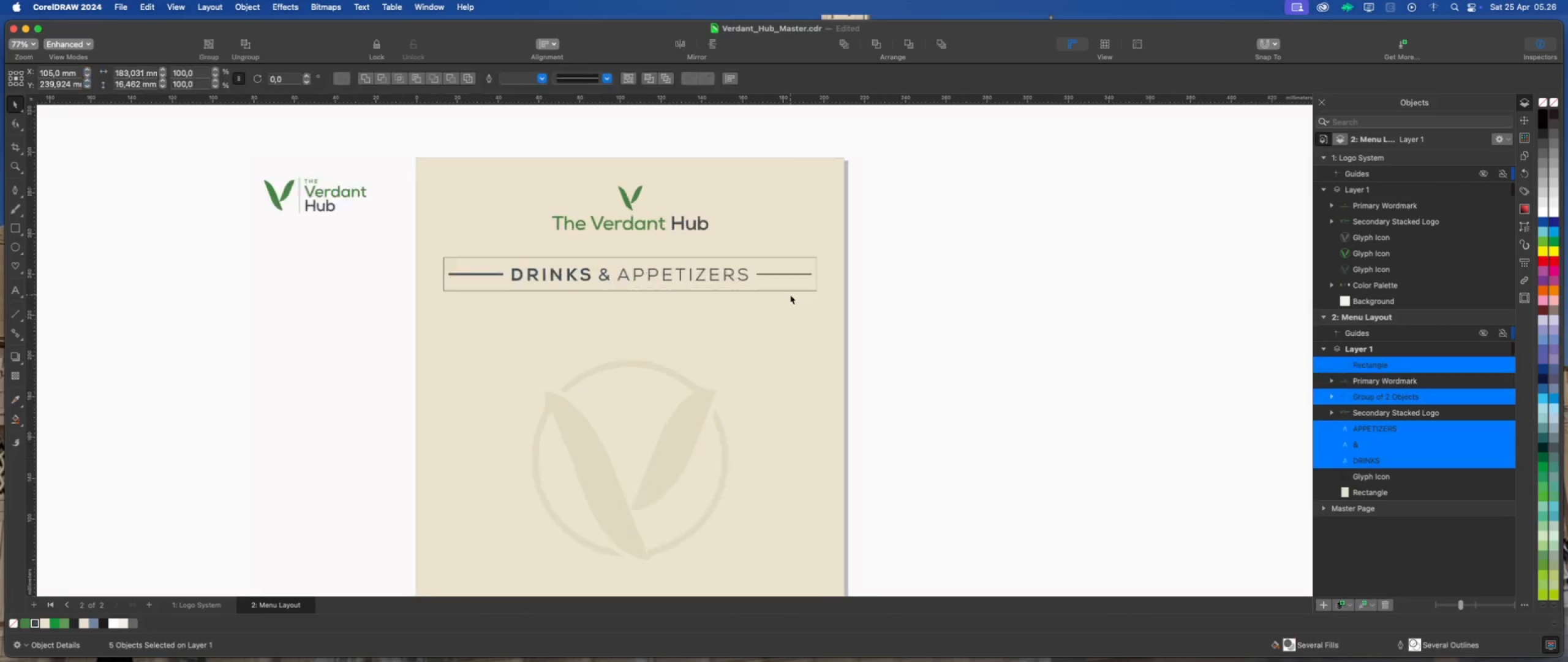 
scroll: coordinate [790, 295], scroll_direction: up, amount: 4.0
 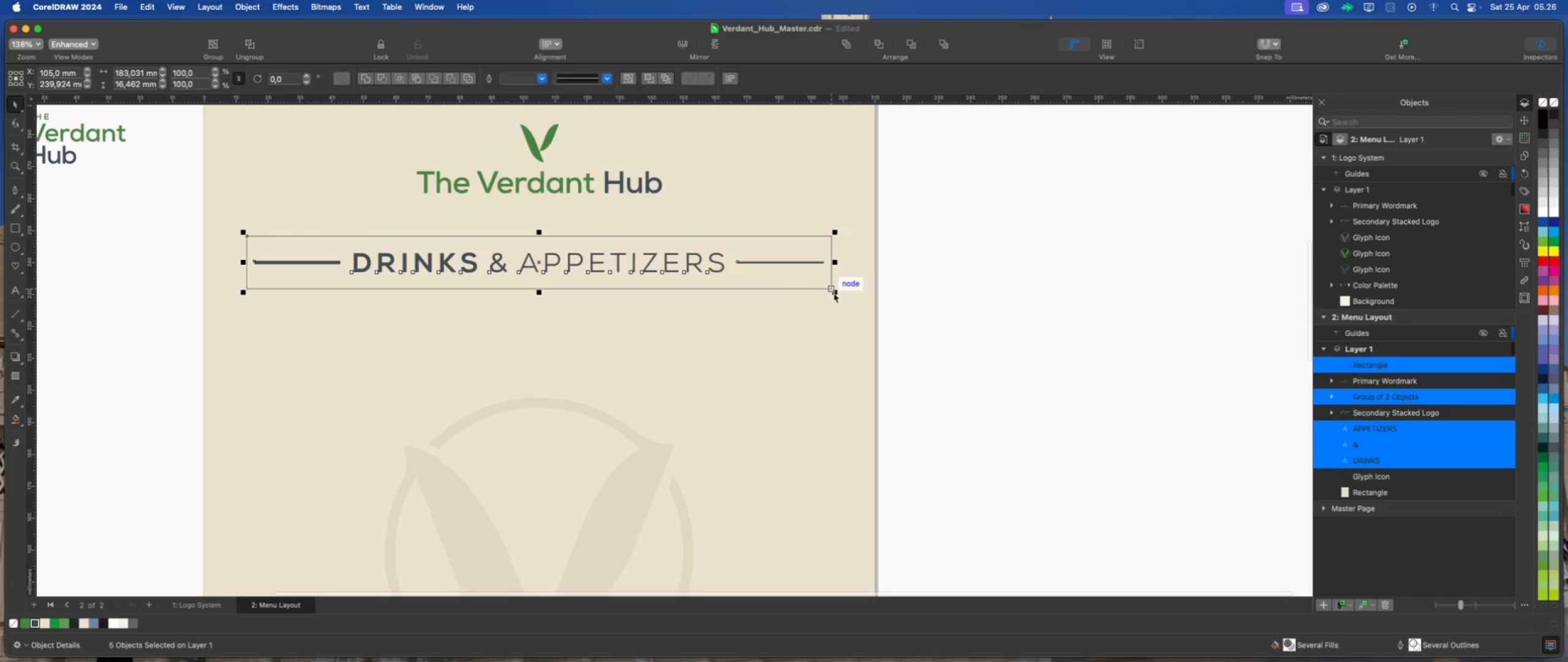 
hold_key(key=ShiftLeft, duration=2.35)
 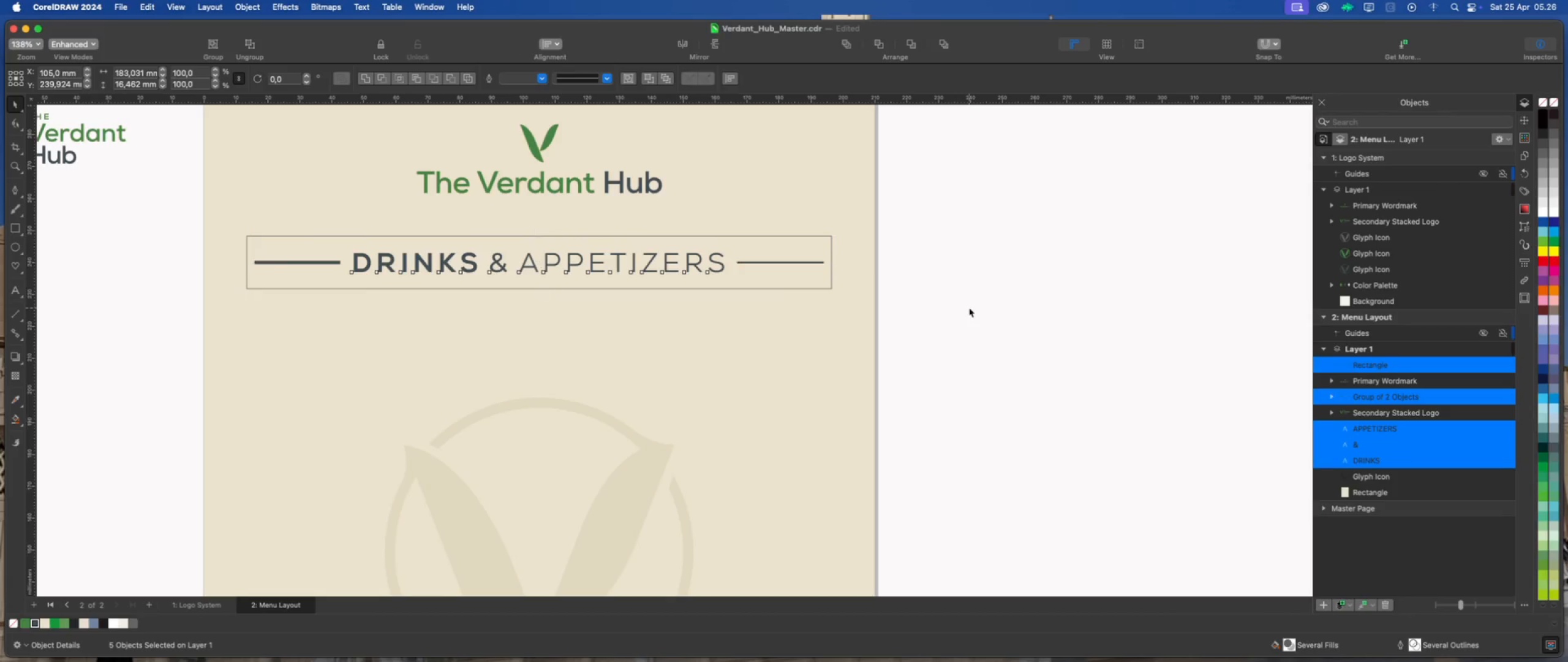 
left_click([969, 308])
 